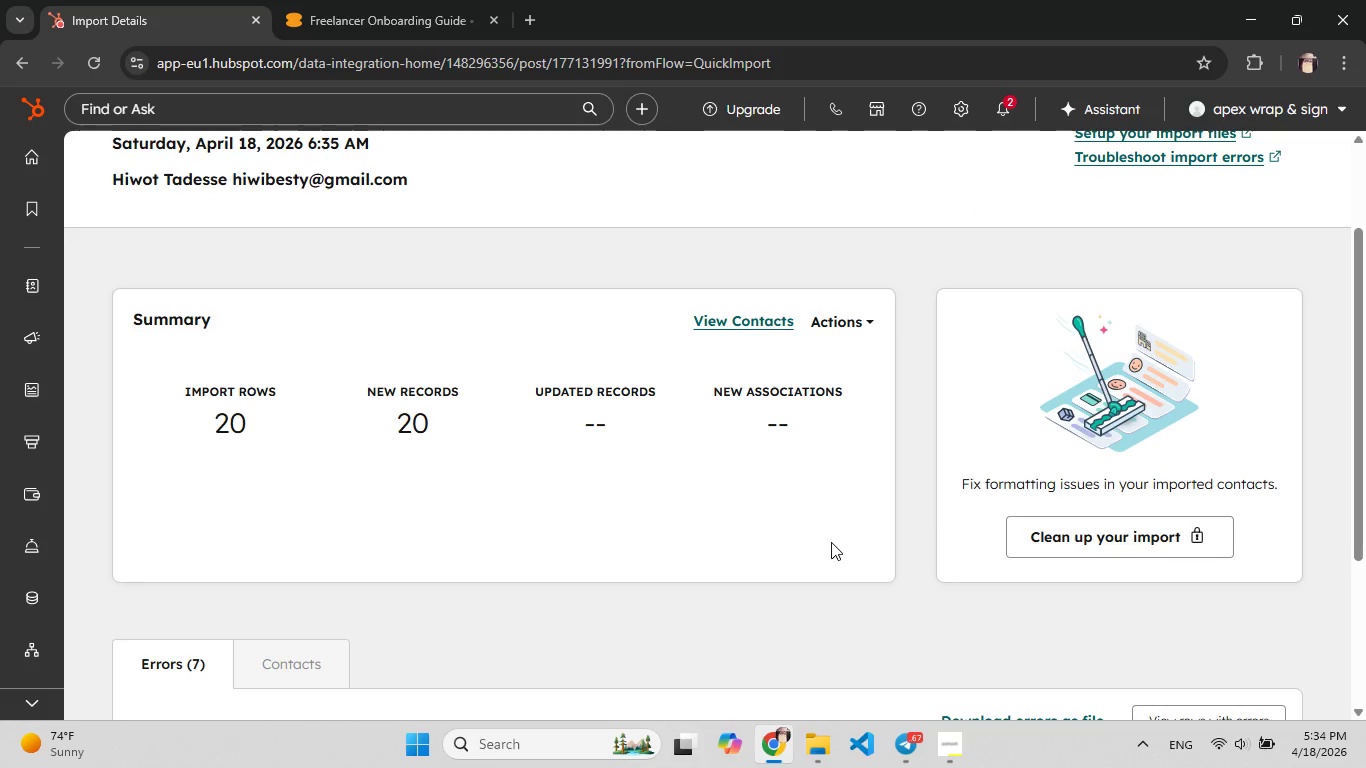 
wait(57.52)
 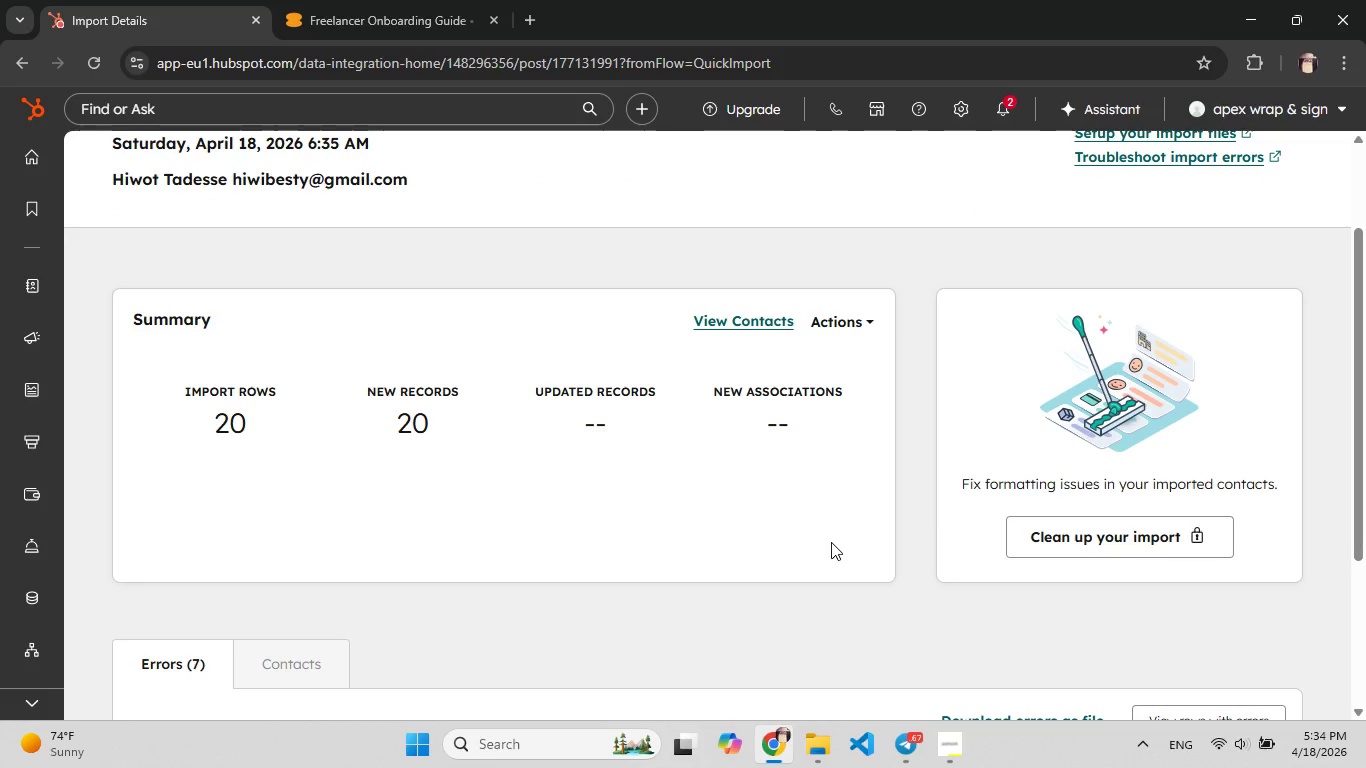 
left_click([178, 449])
 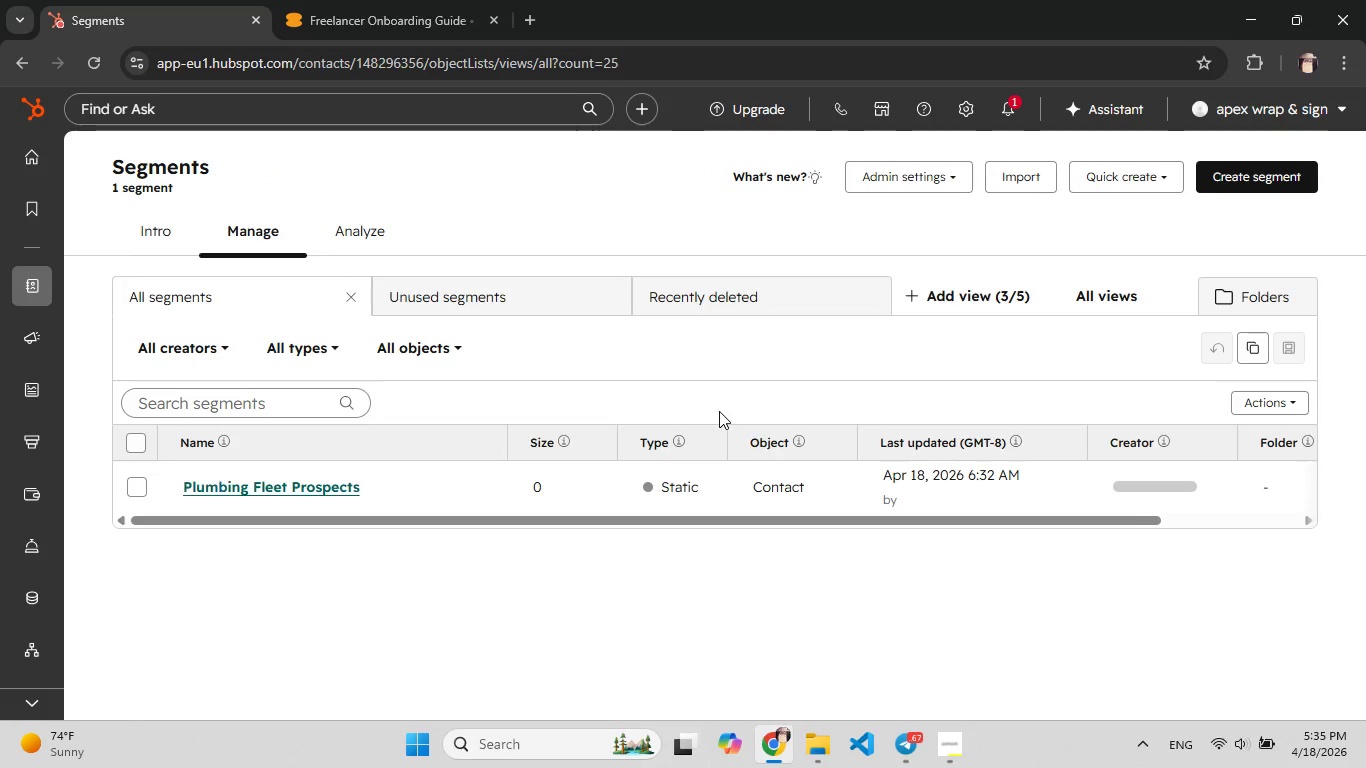 
wait(7.73)
 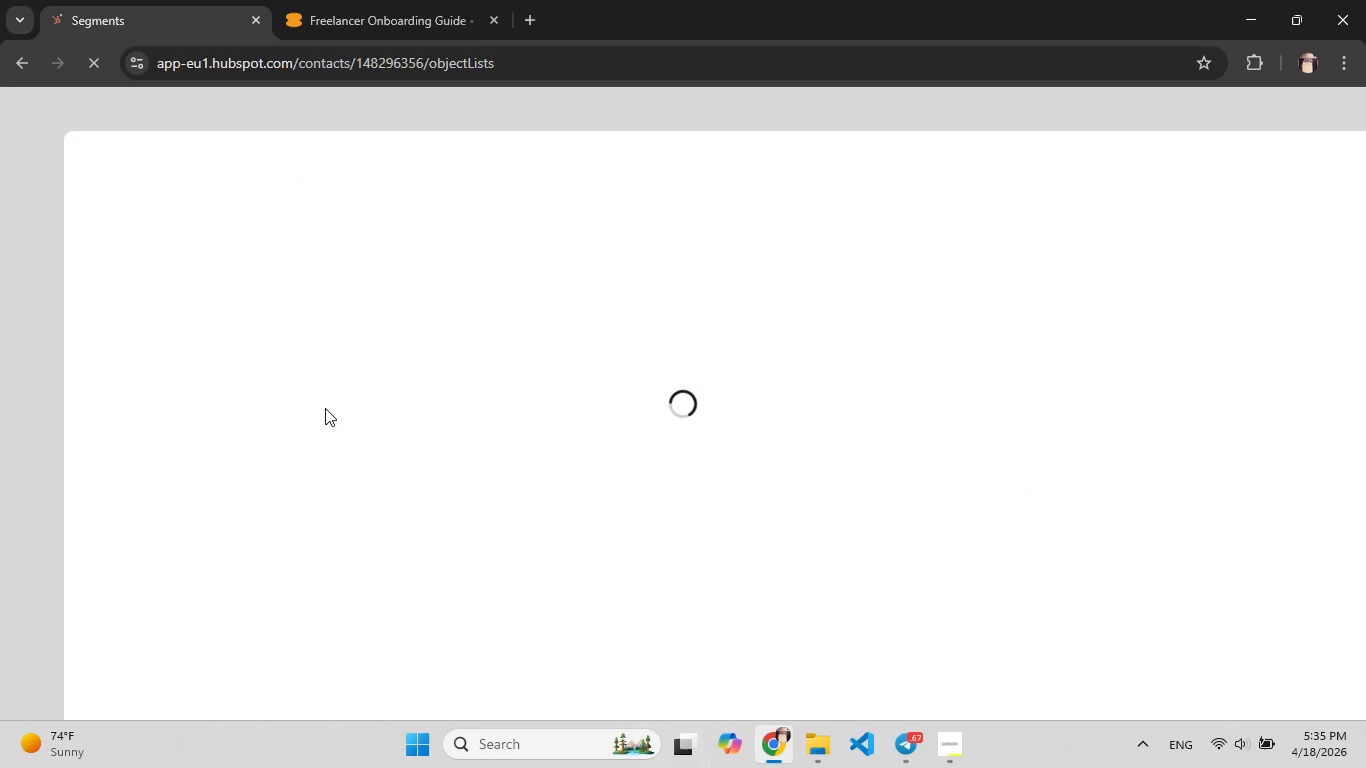 
left_click([325, 487])
 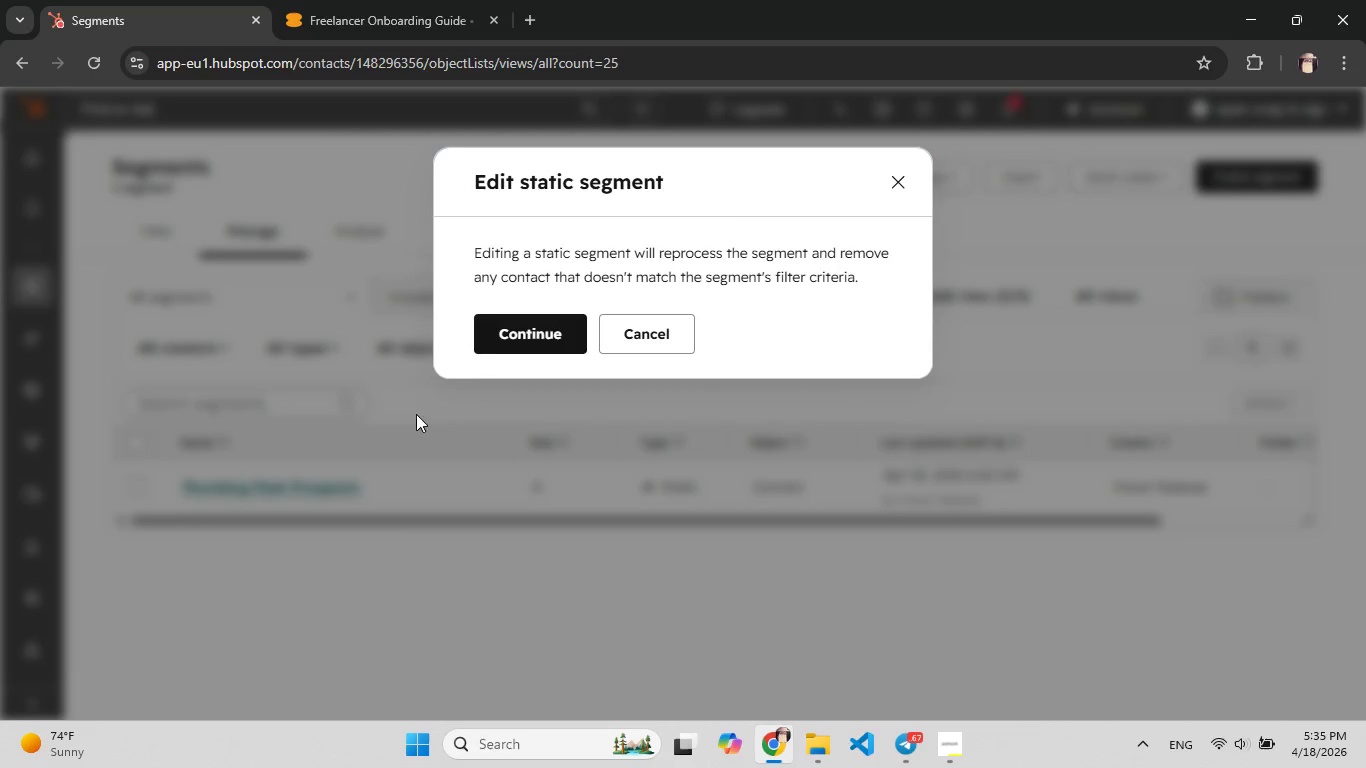 
left_click([549, 332])
 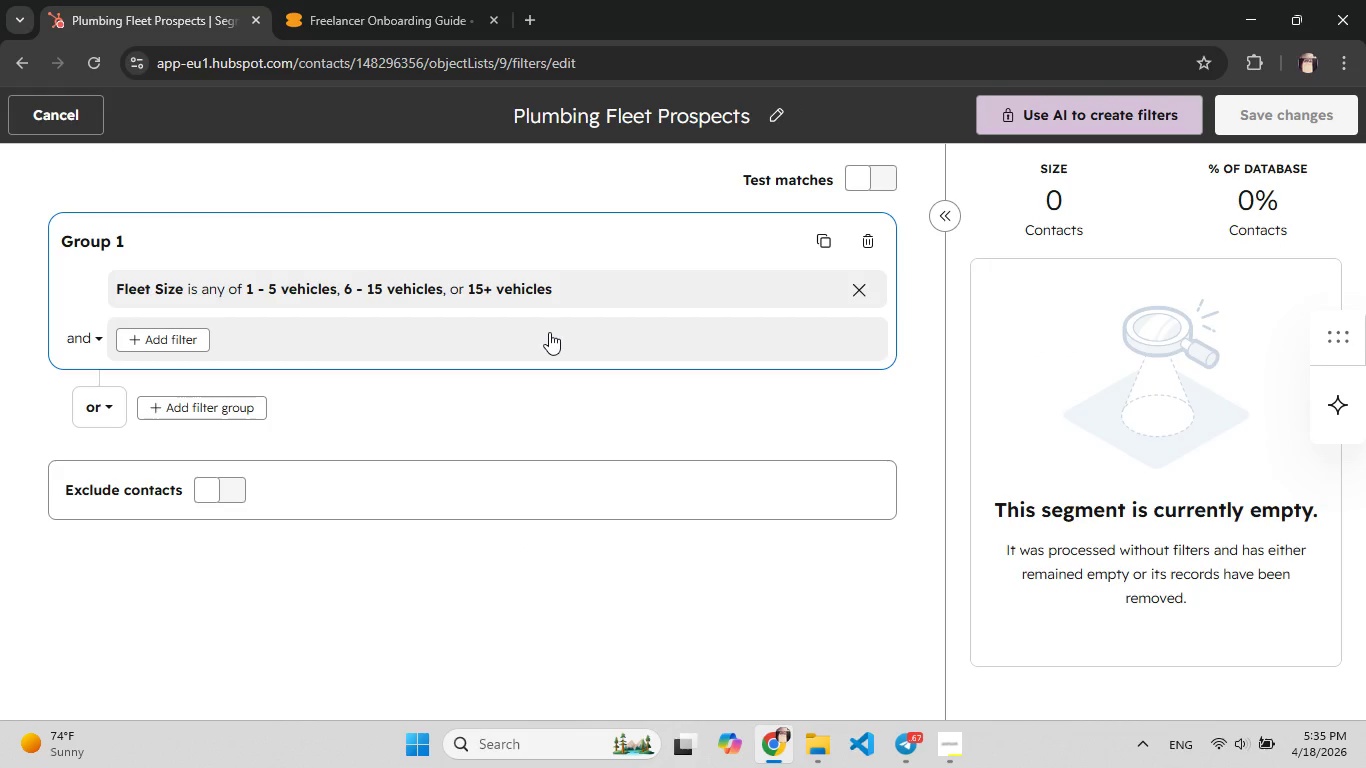 
wait(9.62)
 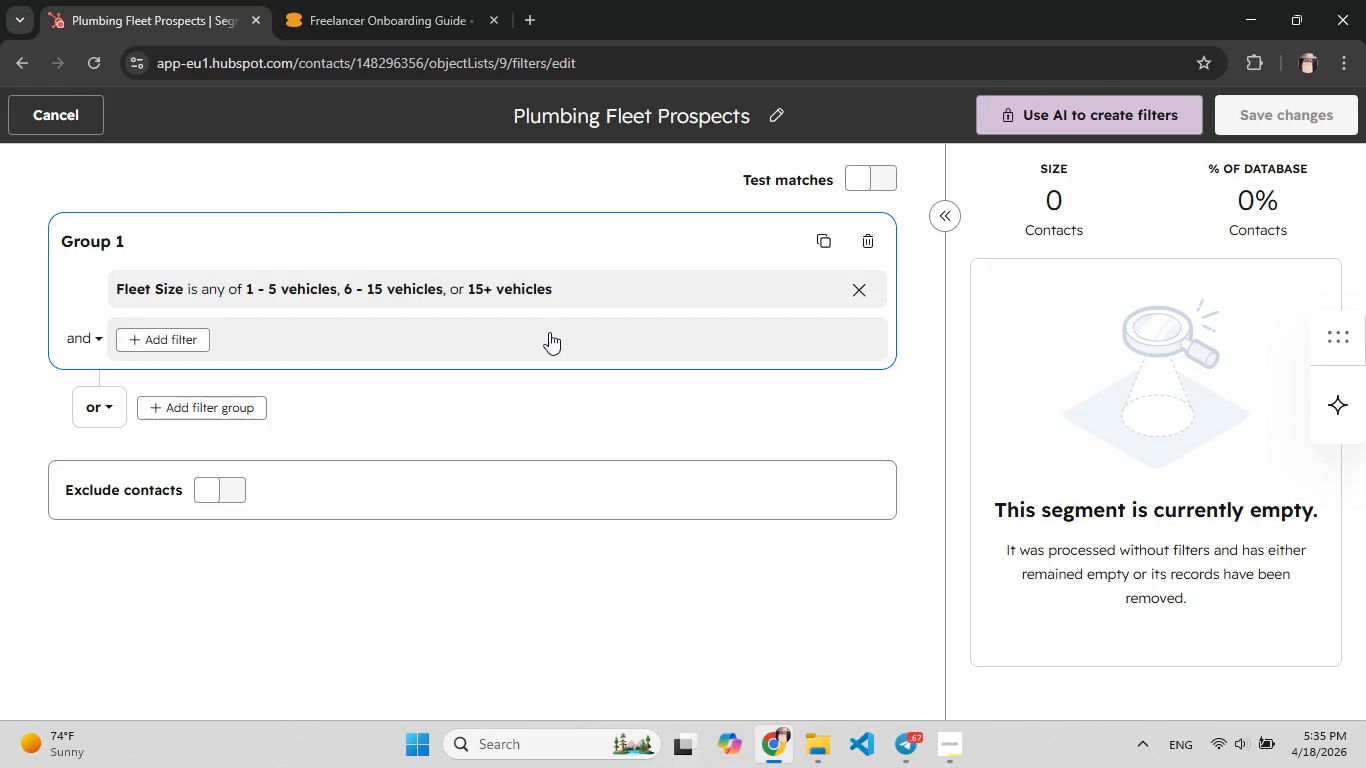 
left_click([53, 110])
 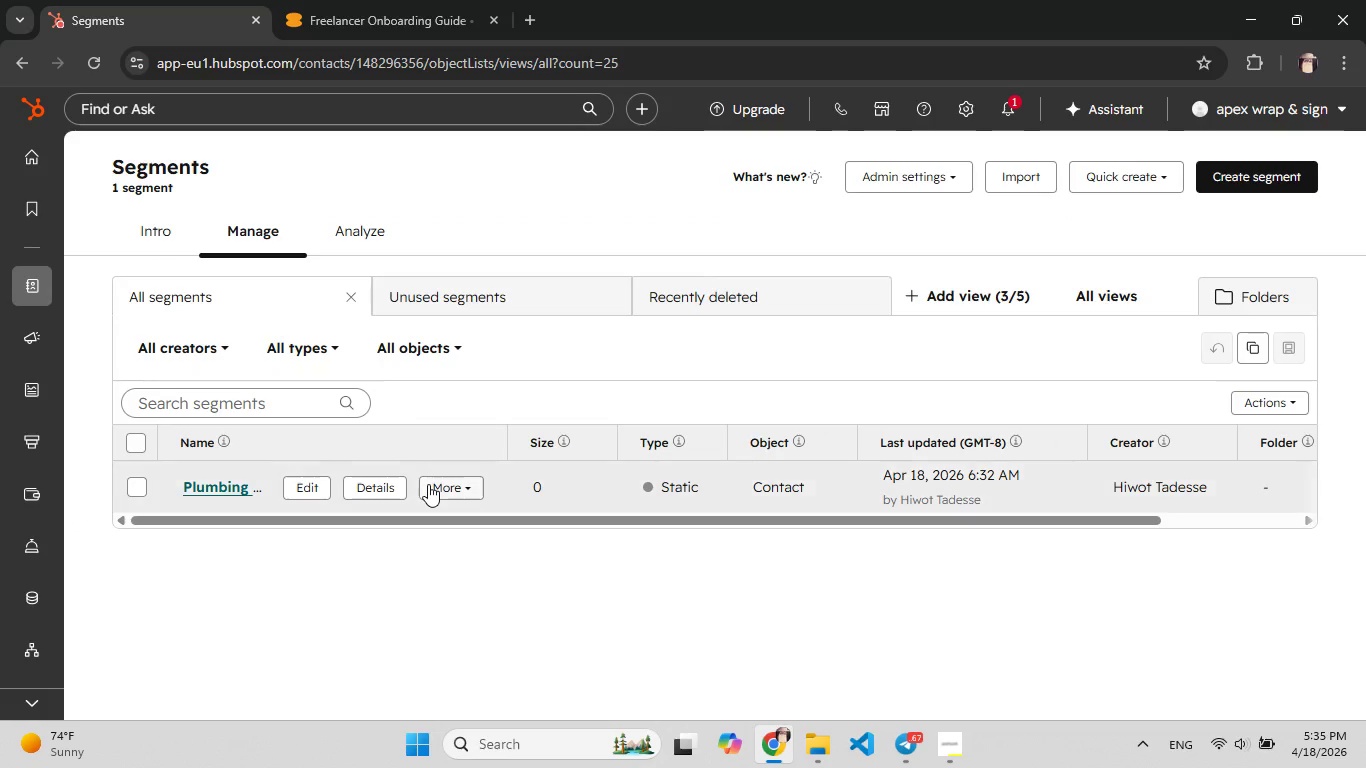 
mouse_move([242, 485])
 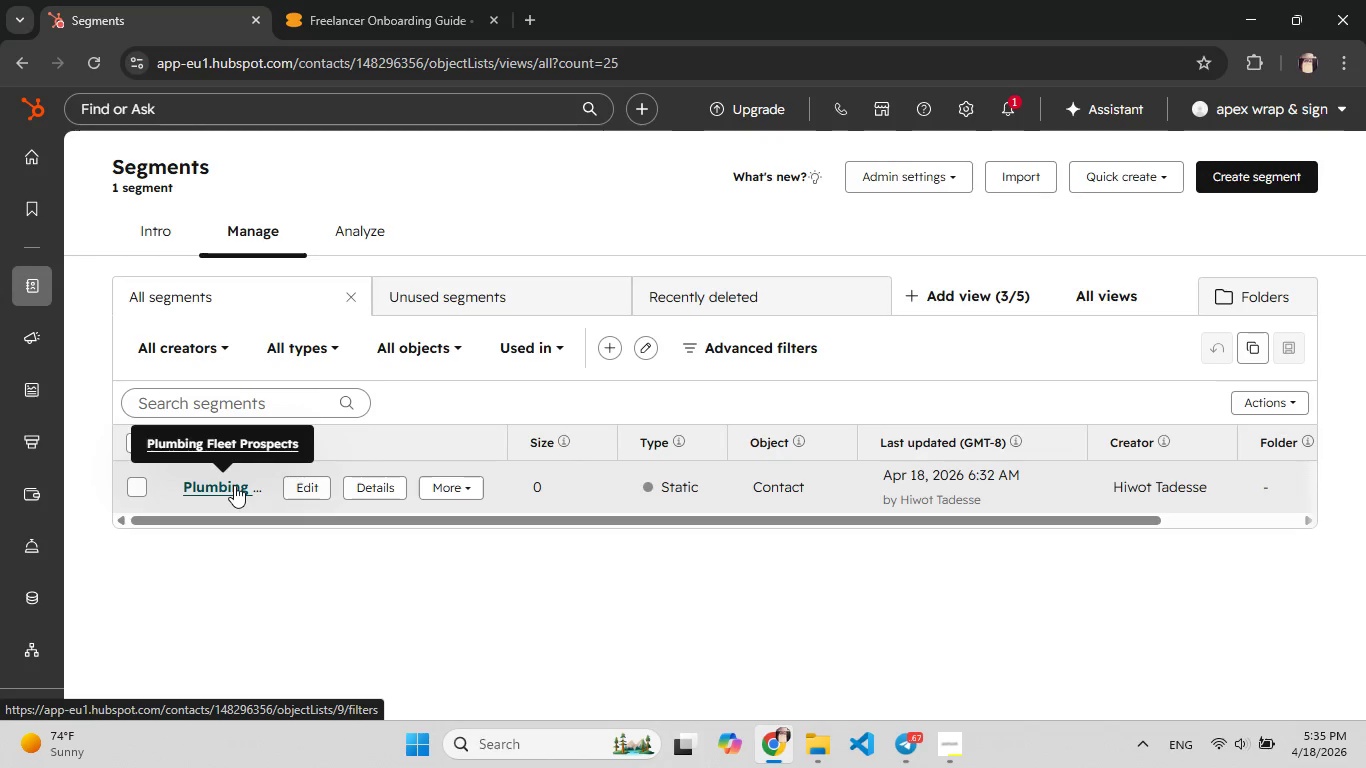 
left_click([234, 485])
 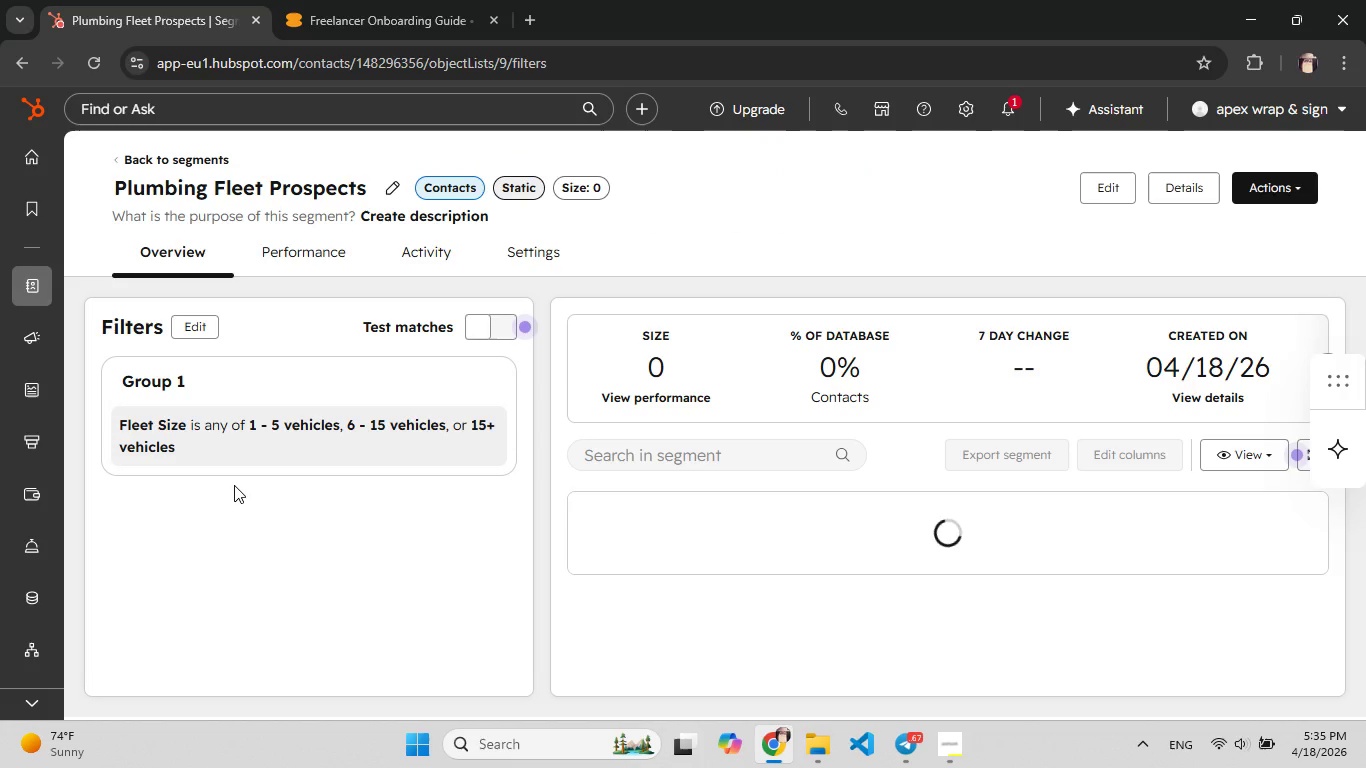 
wait(8.27)
 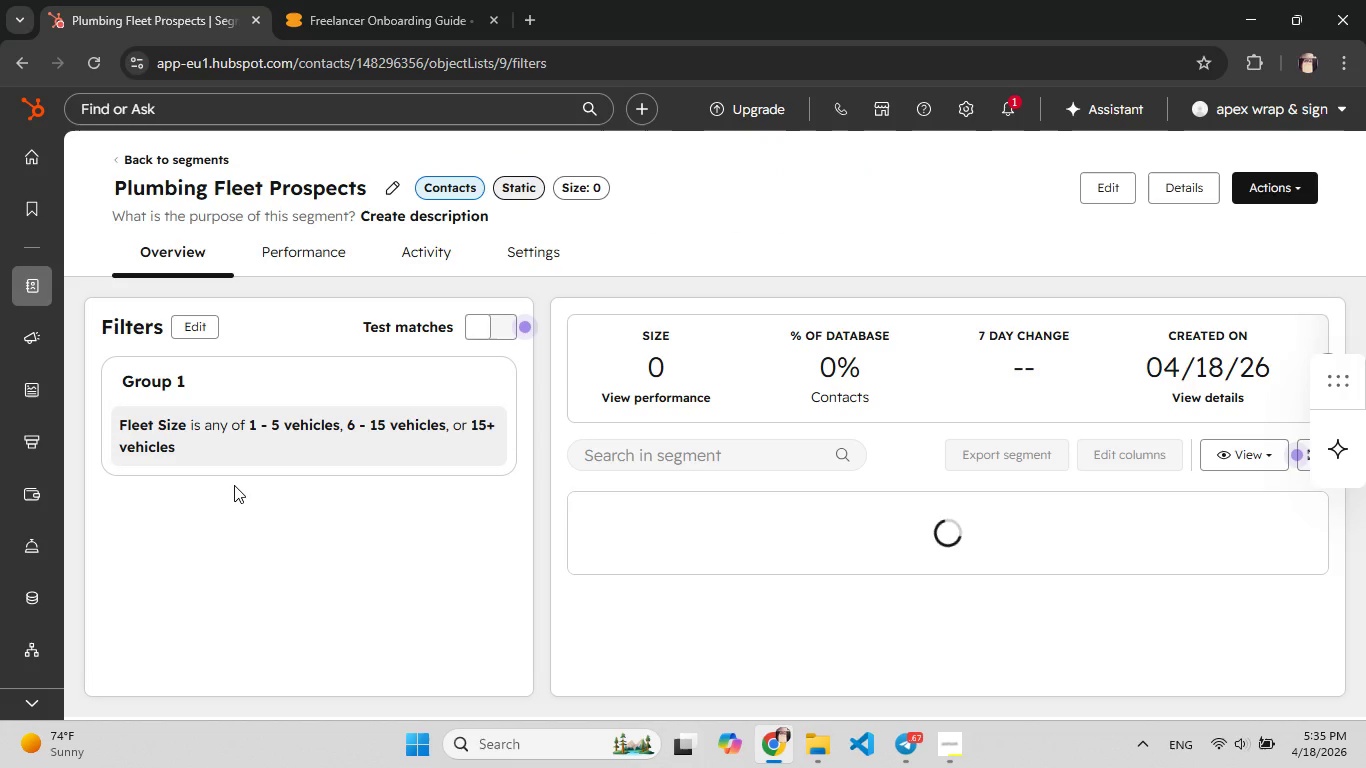 
left_click([524, 259])
 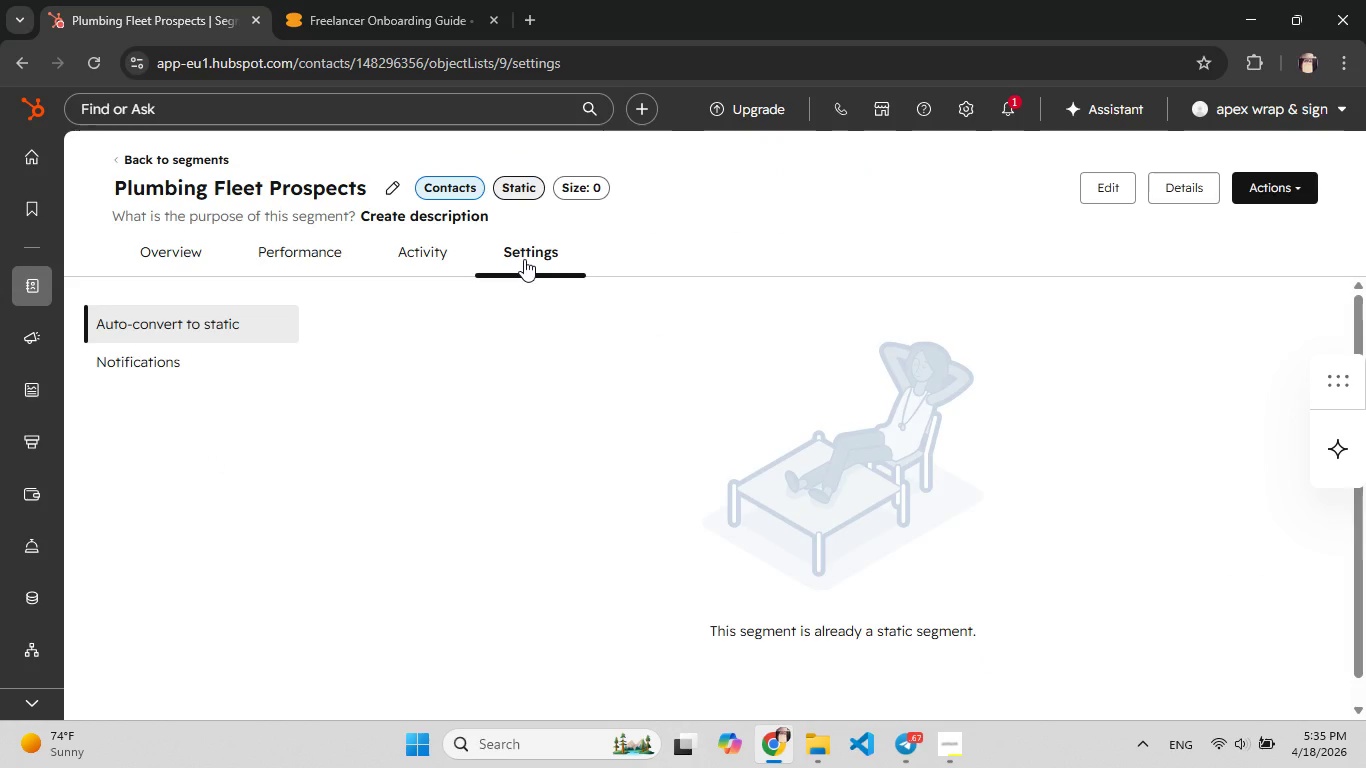 
left_click([422, 249])
 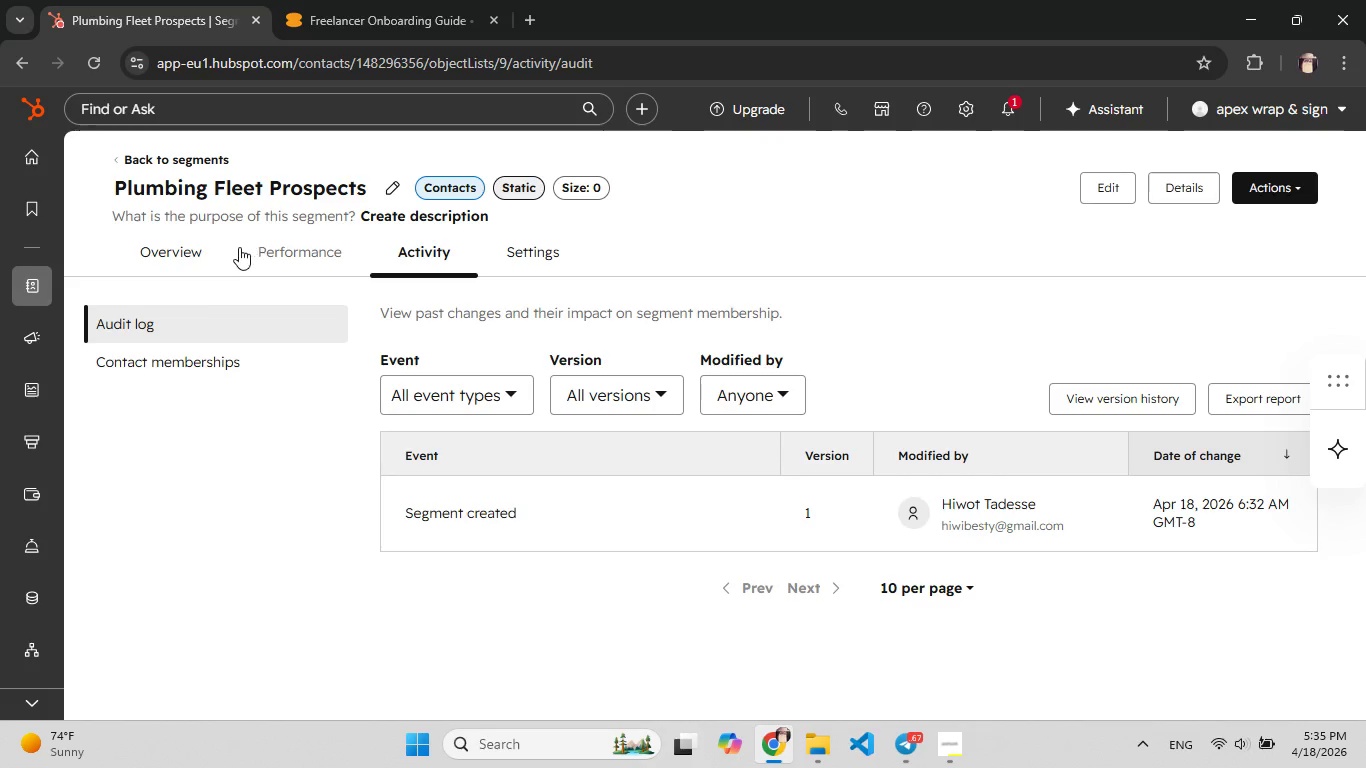 
left_click([178, 255])
 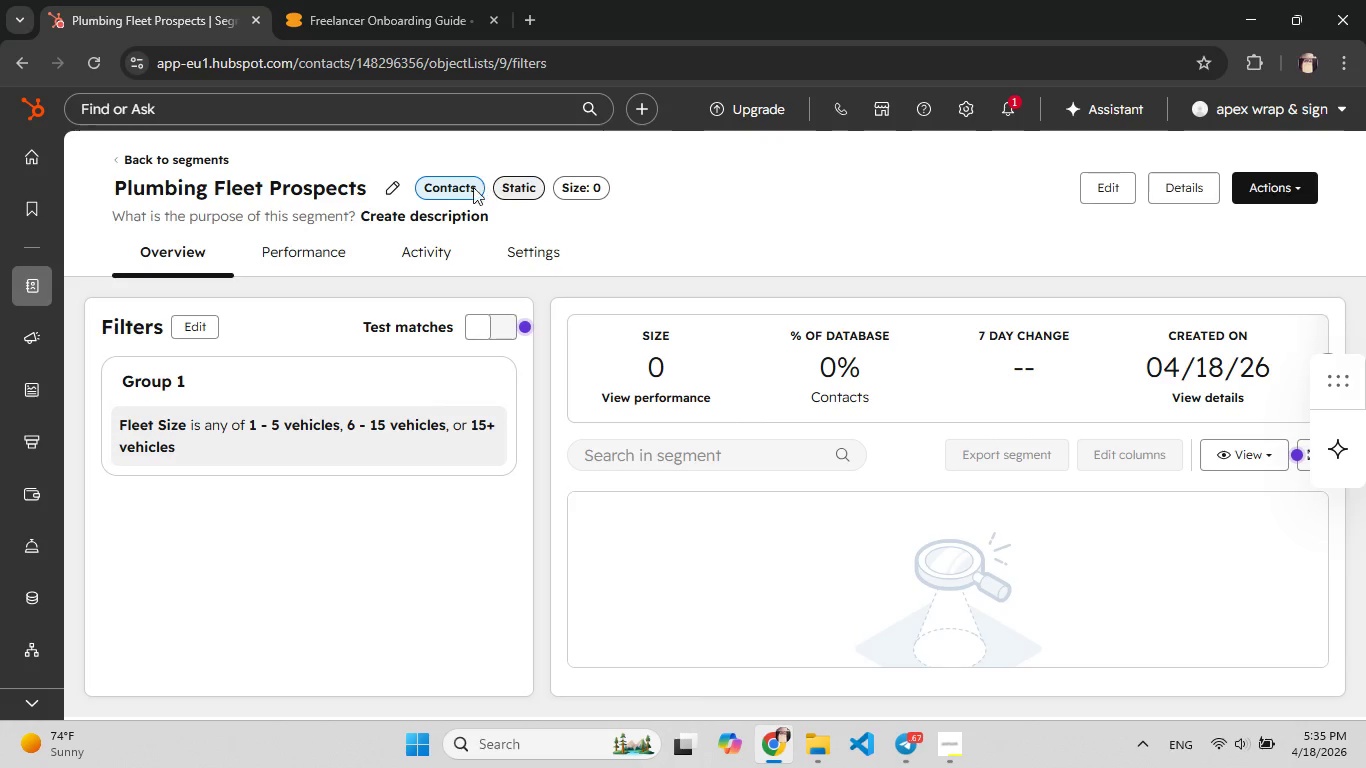 
wait(13.66)
 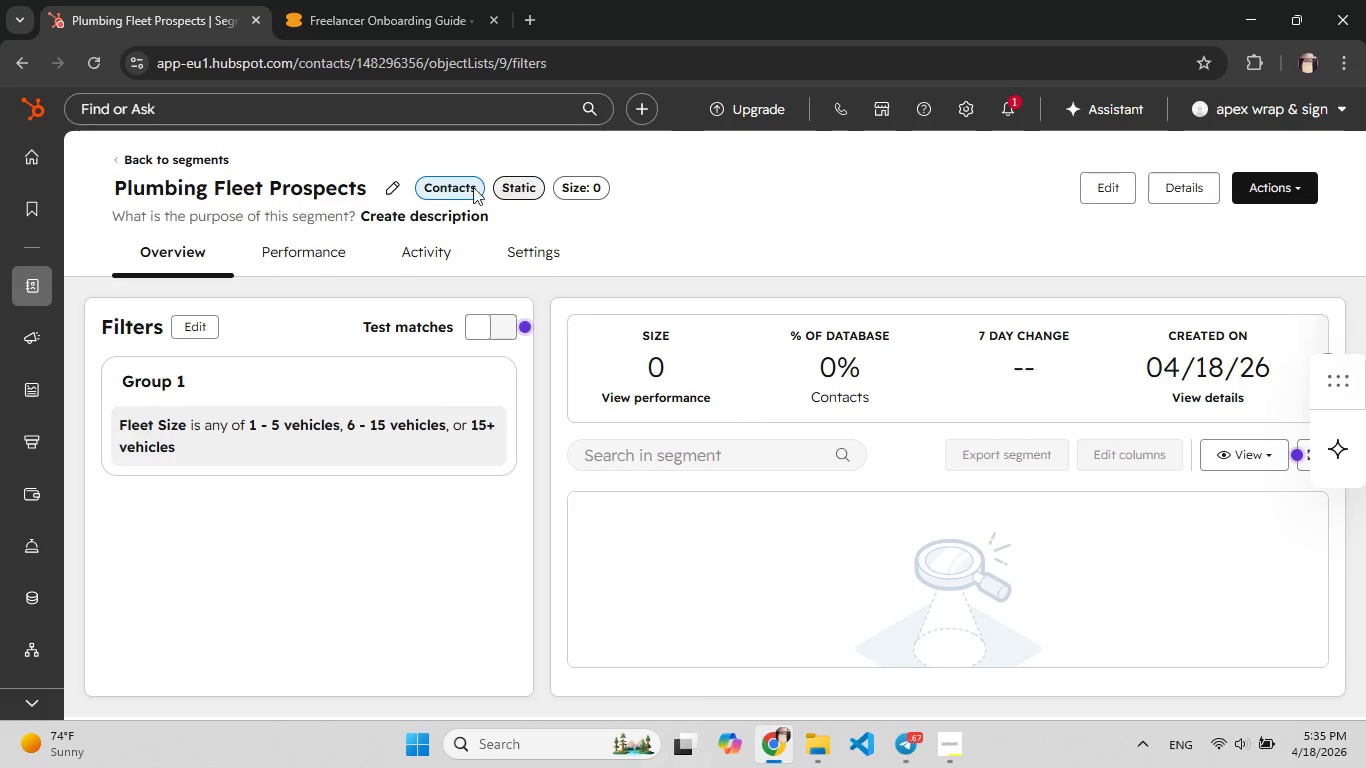 
left_click([1304, 199])
 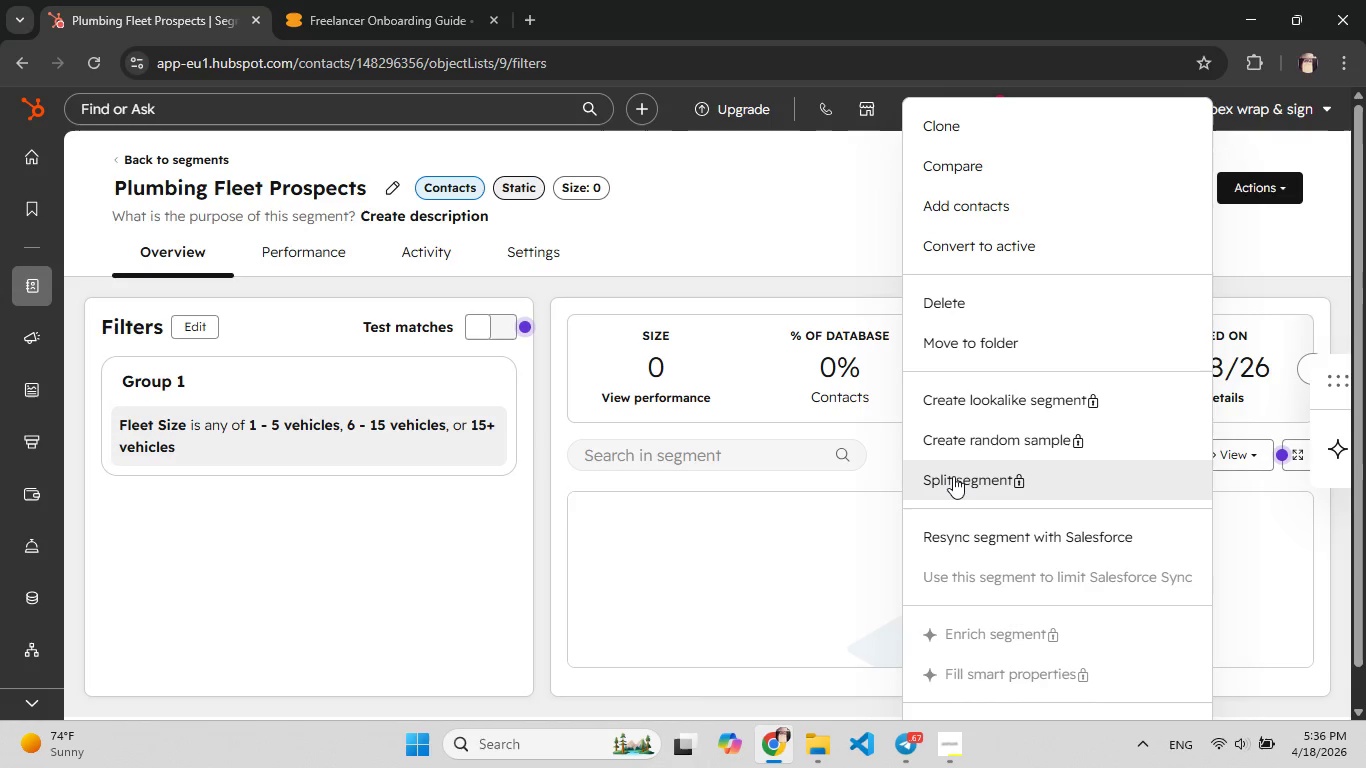 
wait(6.25)
 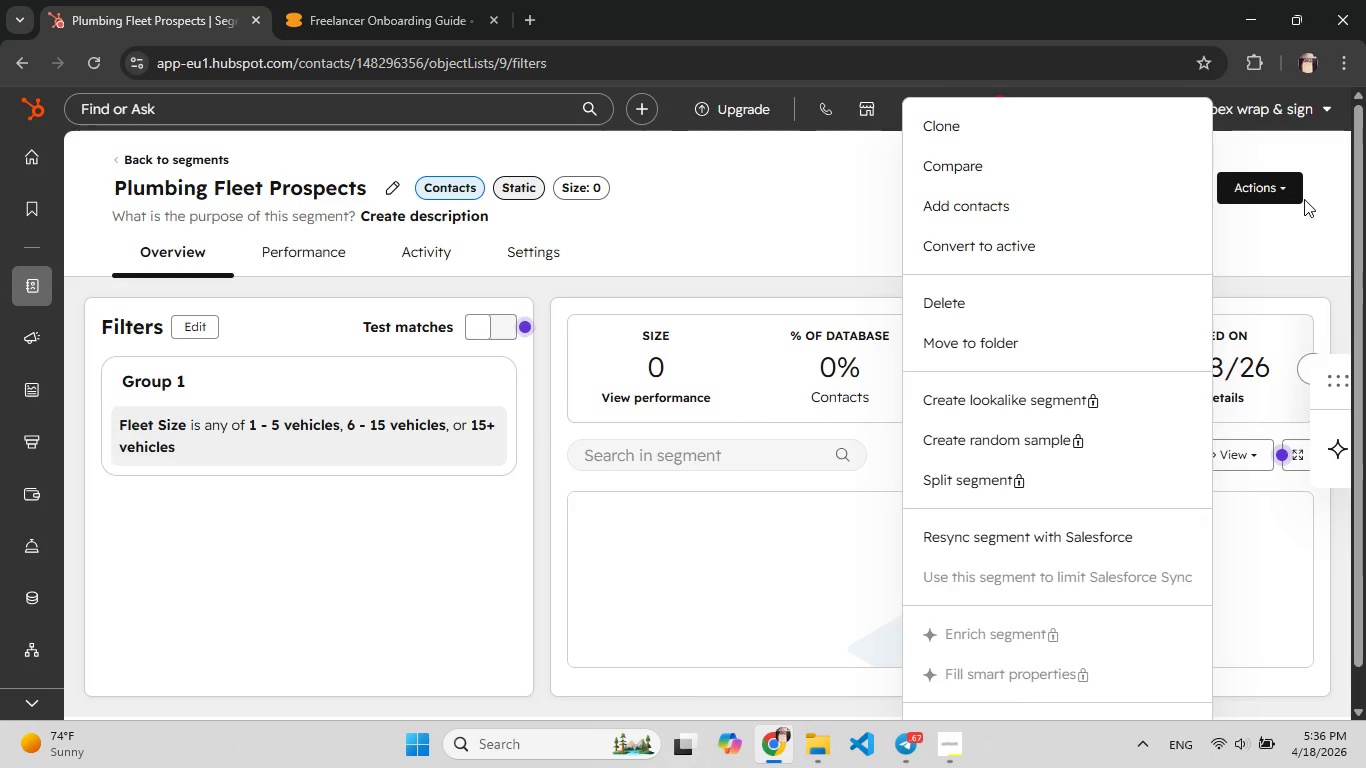 
left_click([782, 560])
 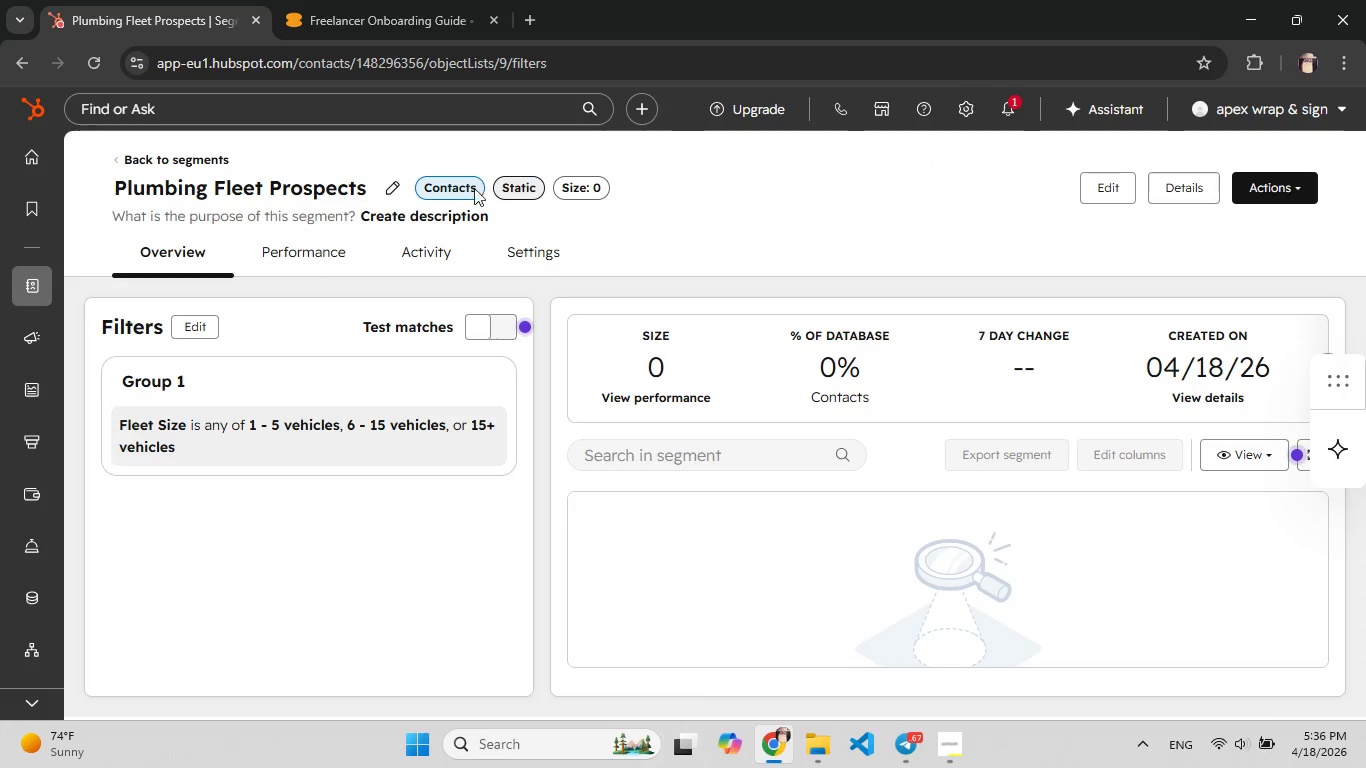 
left_click([461, 189])
 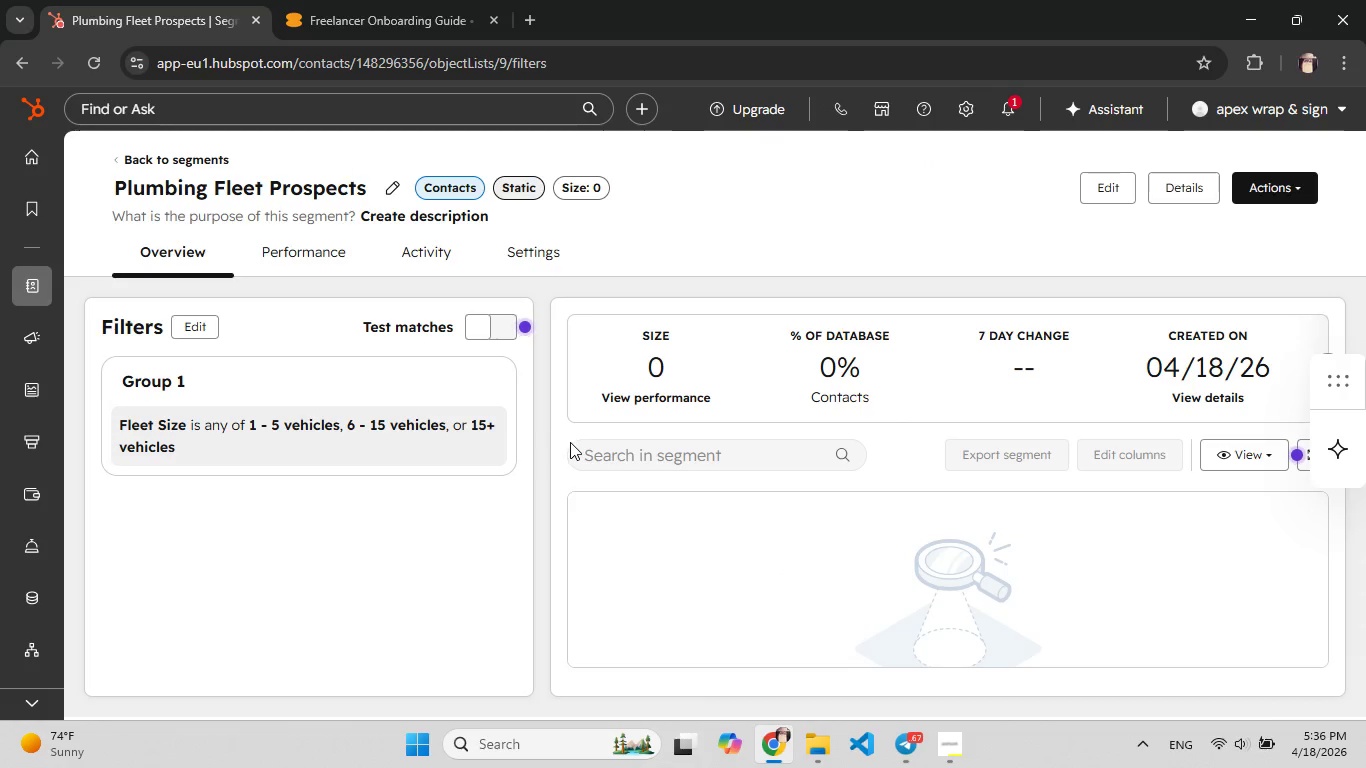 
left_click([528, 253])
 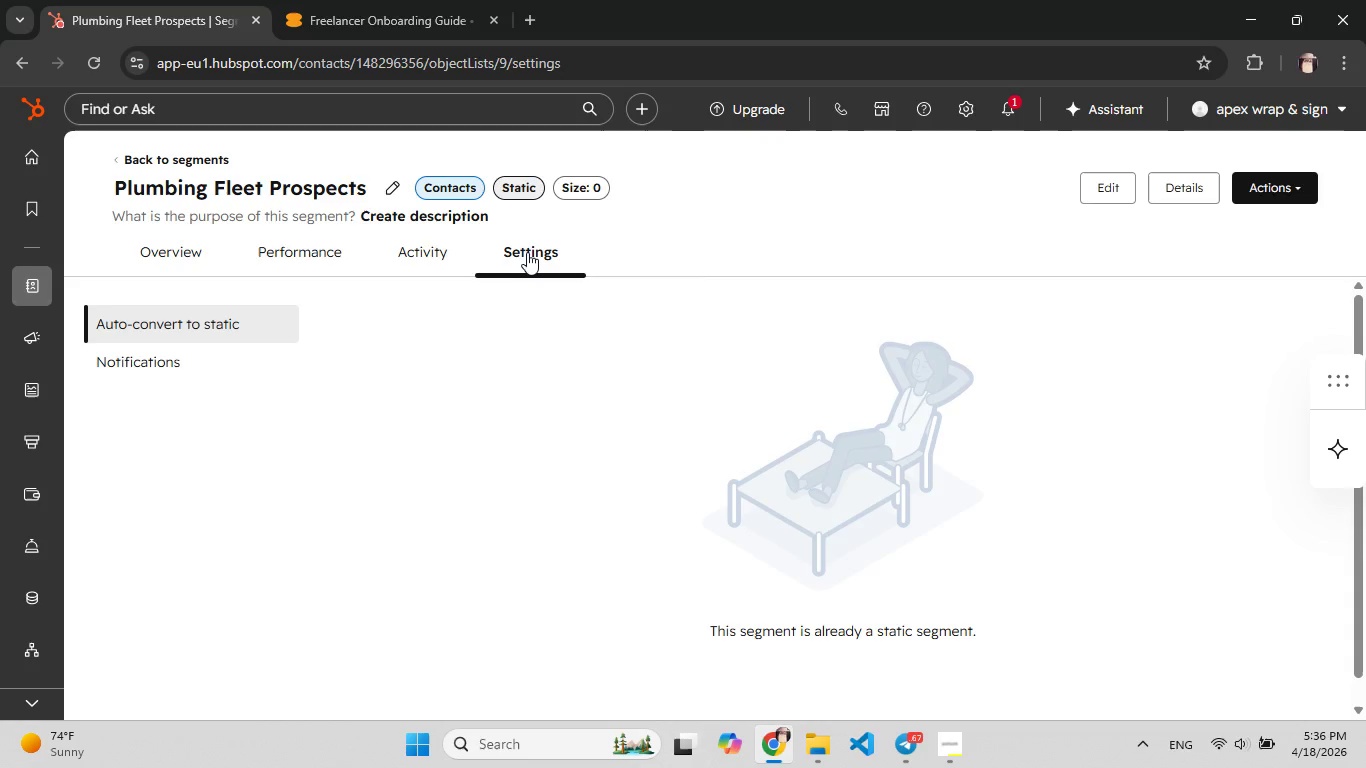 
left_click([182, 247])
 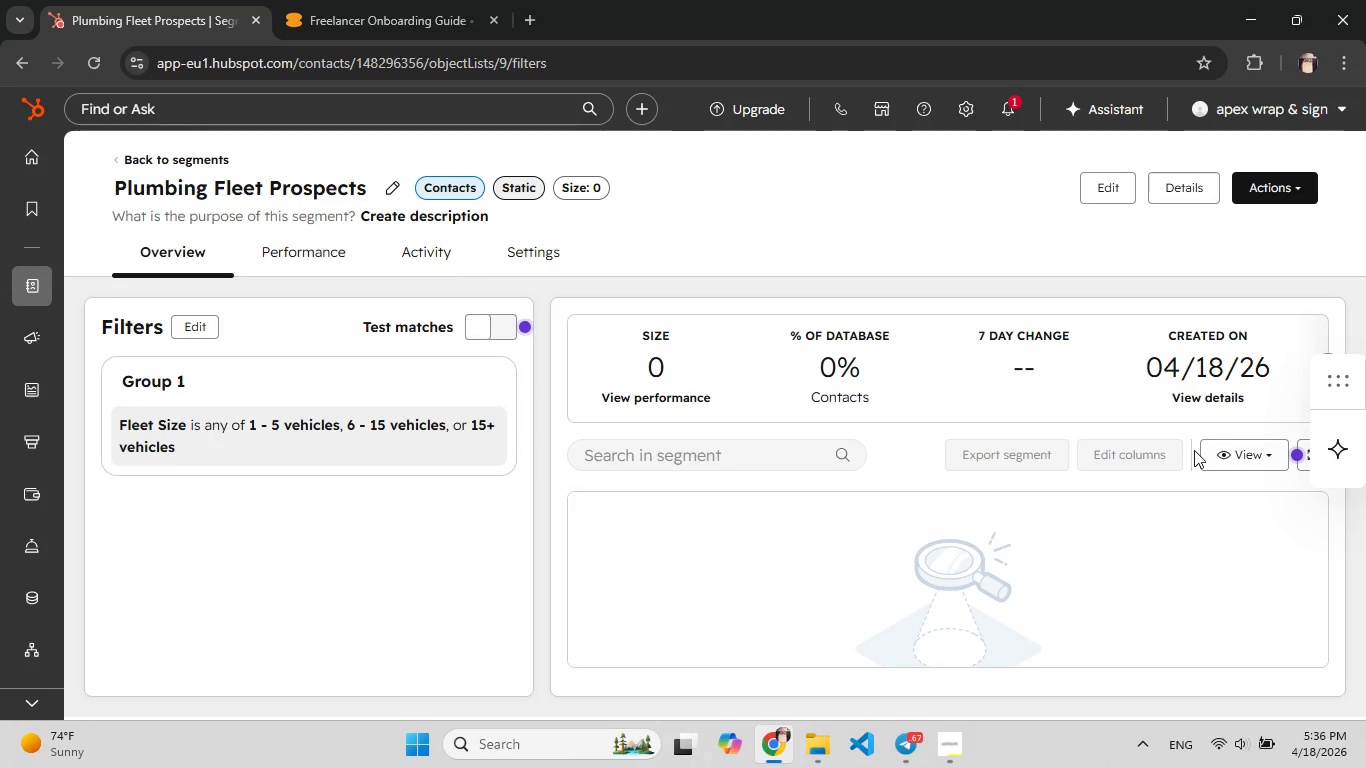 
wait(7.01)
 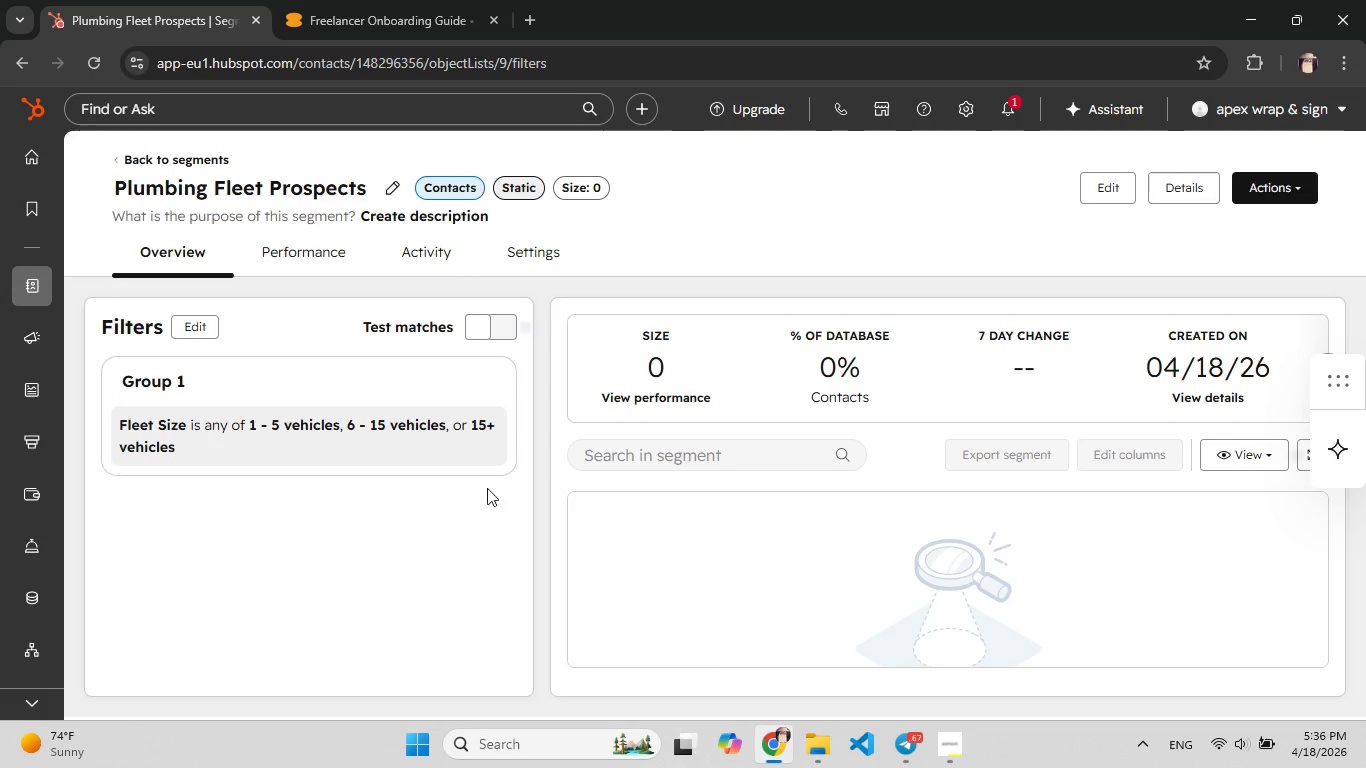 
mouse_move([1314, 337])
 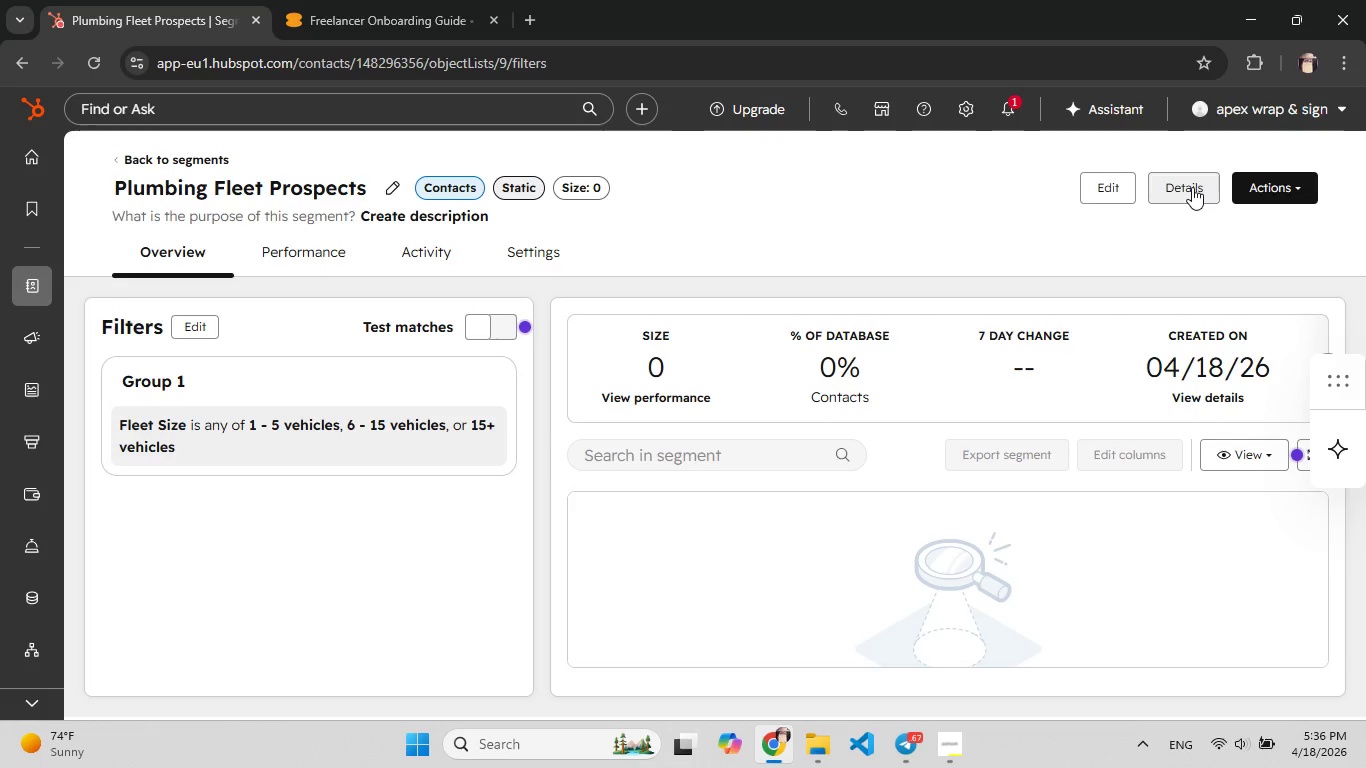 
left_click([1192, 187])
 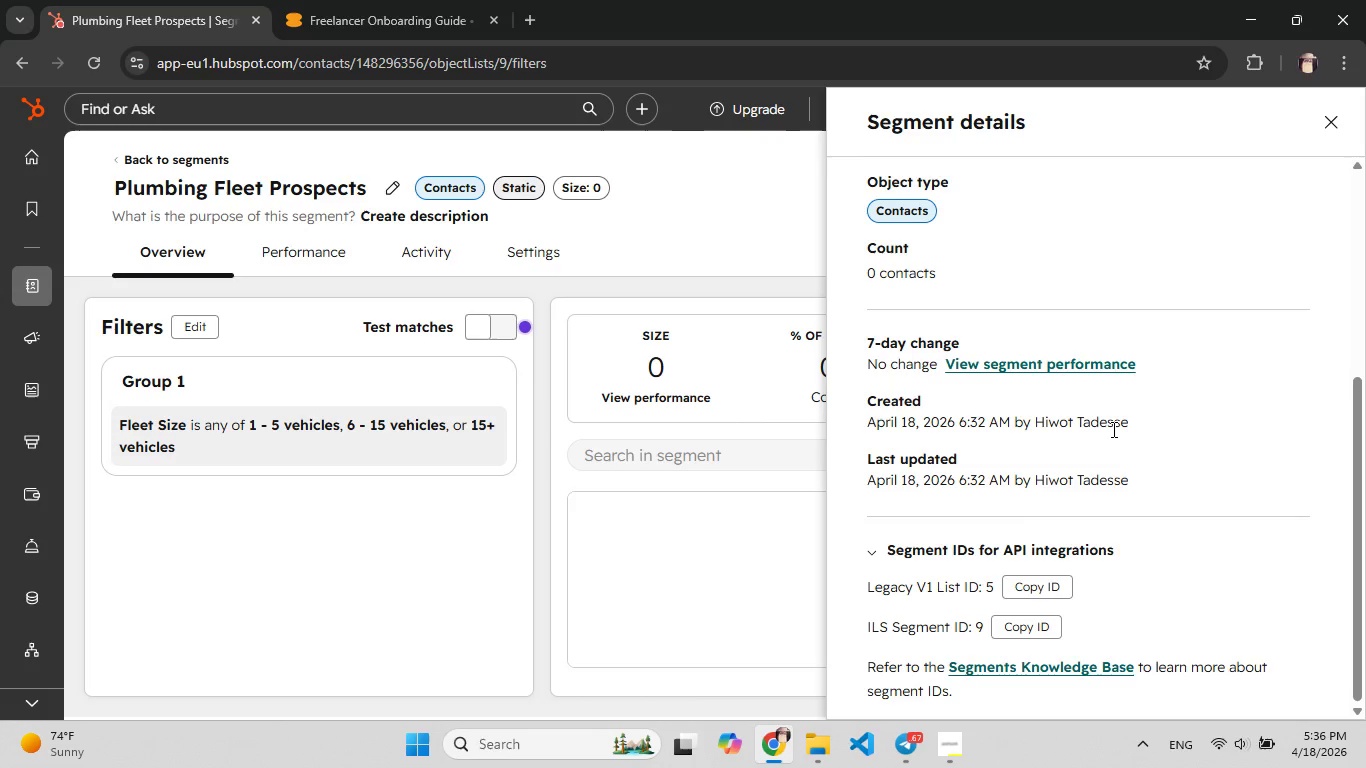 
wait(7.33)
 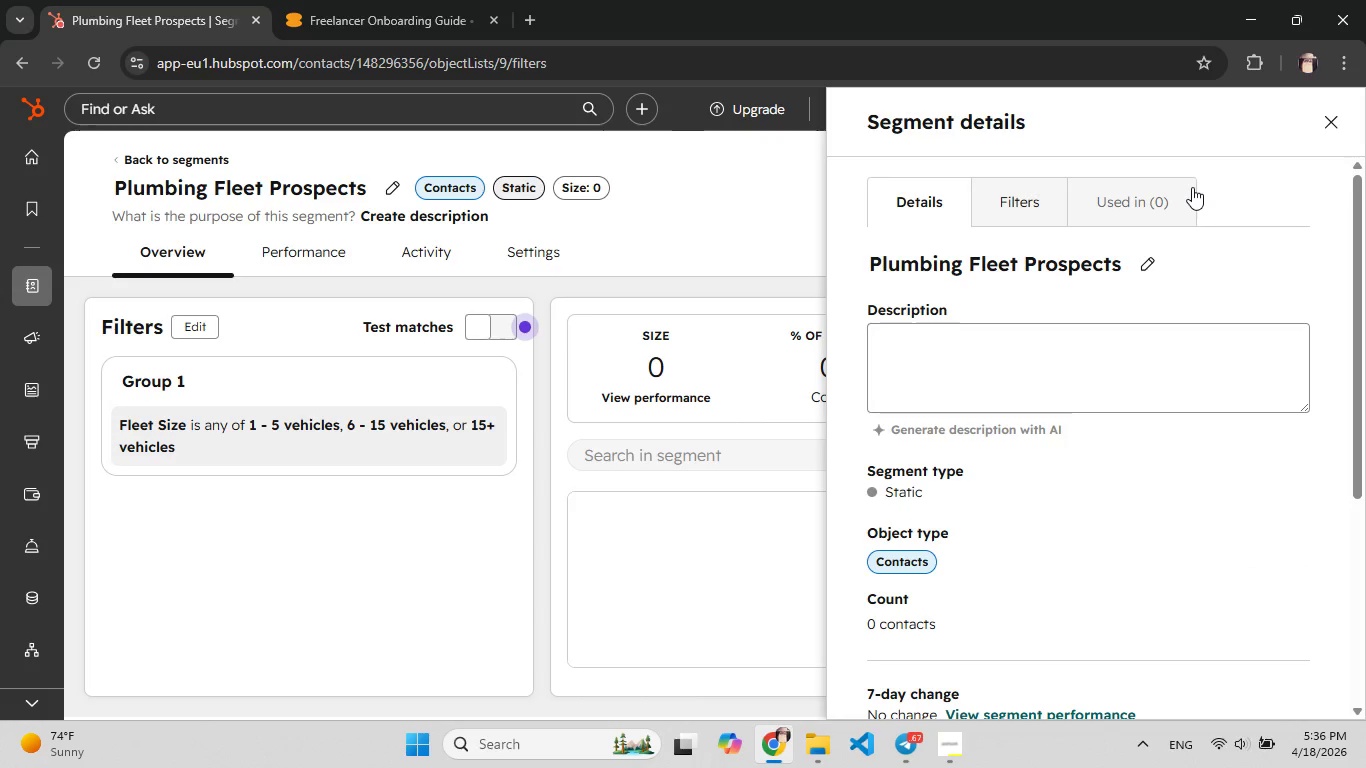 
left_click([1042, 221])
 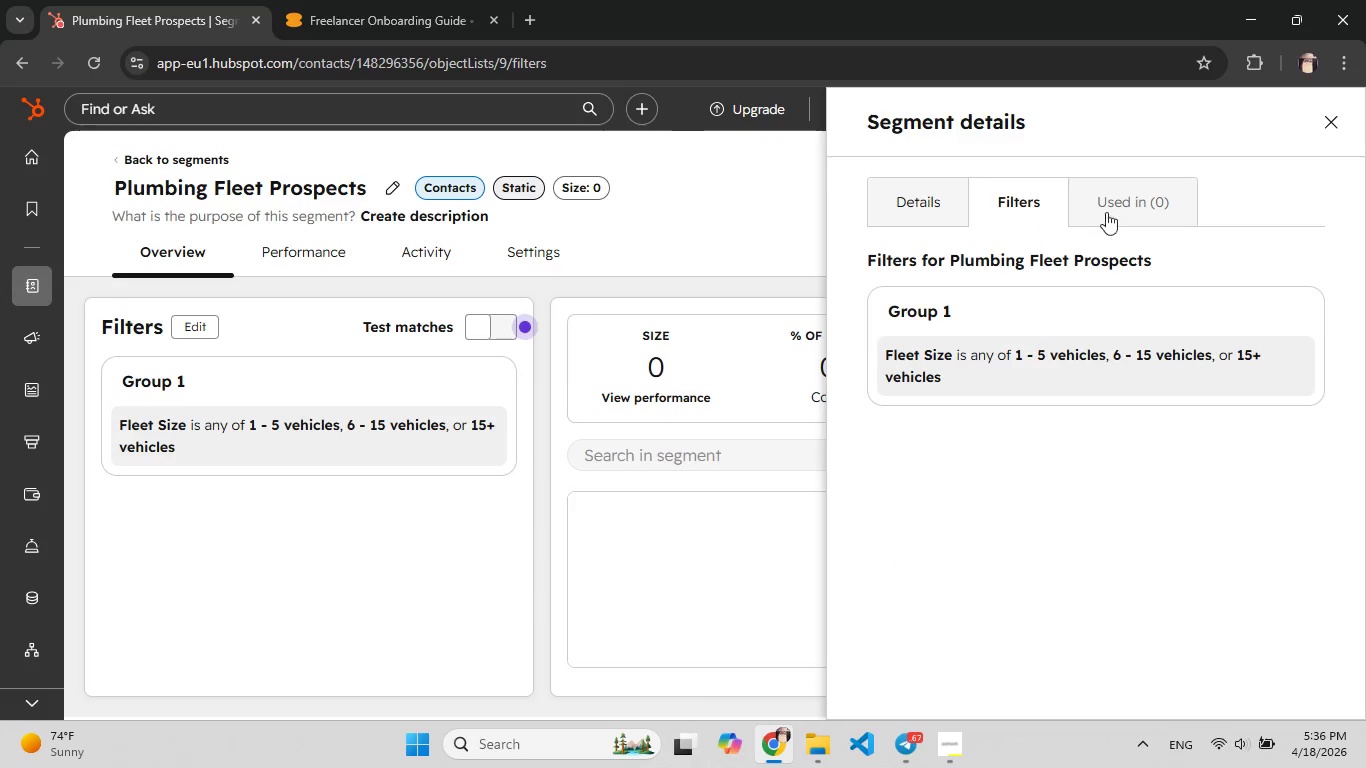 
left_click([1116, 210])
 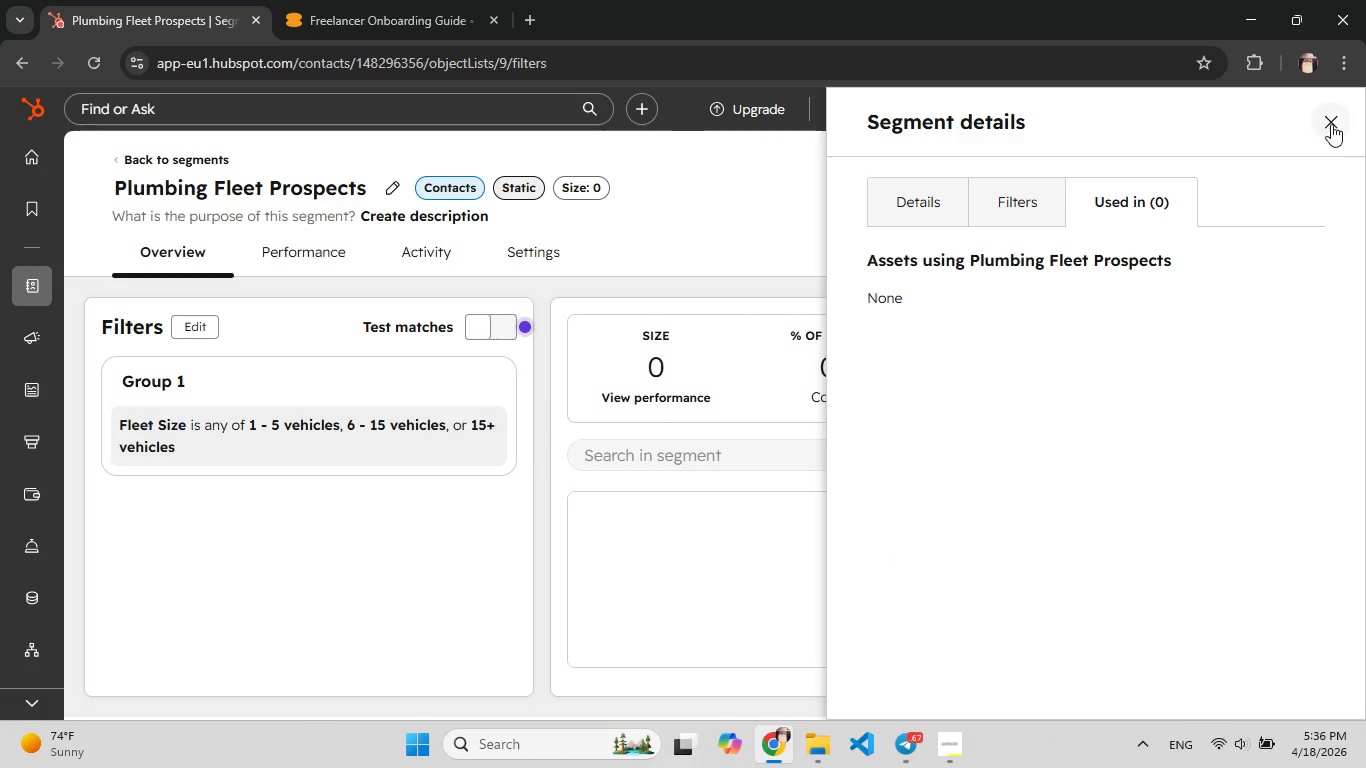 
left_click([1322, 127])
 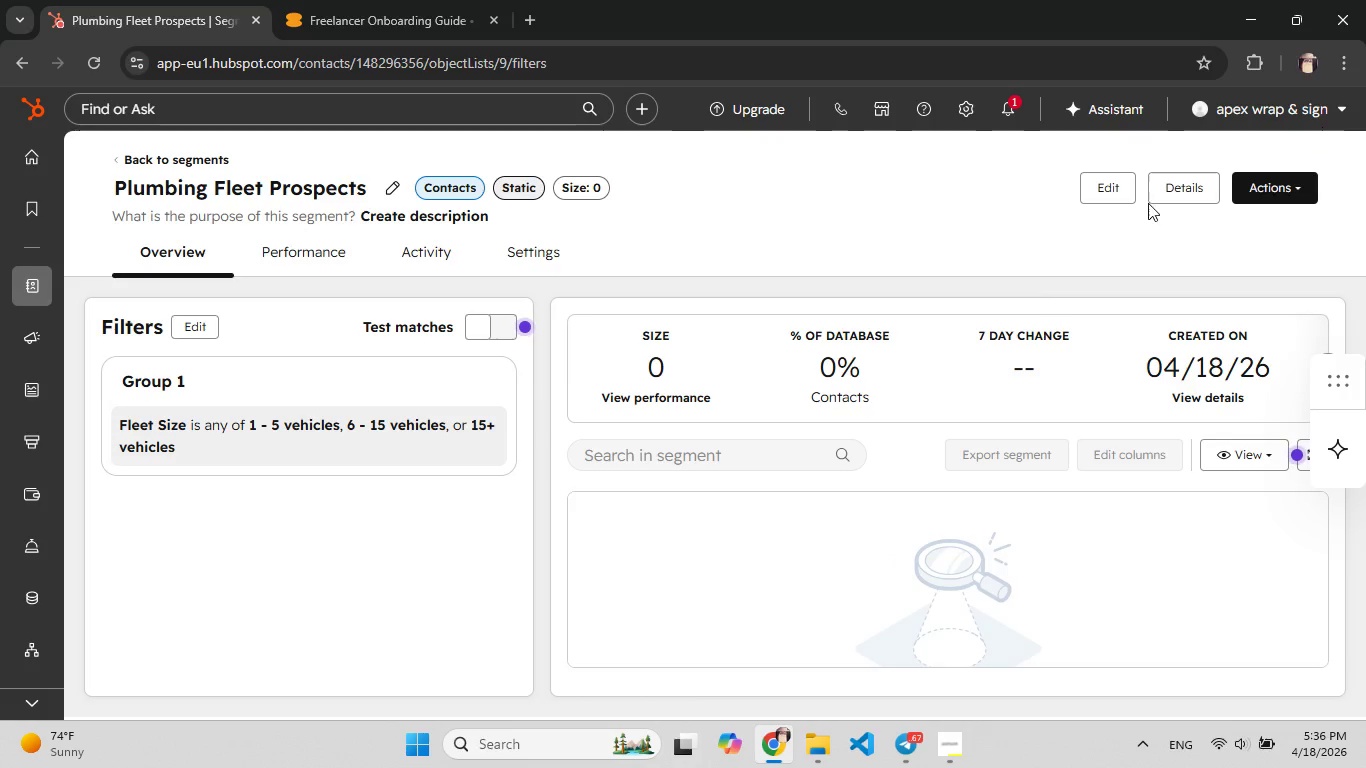 
mouse_move([987, 399])
 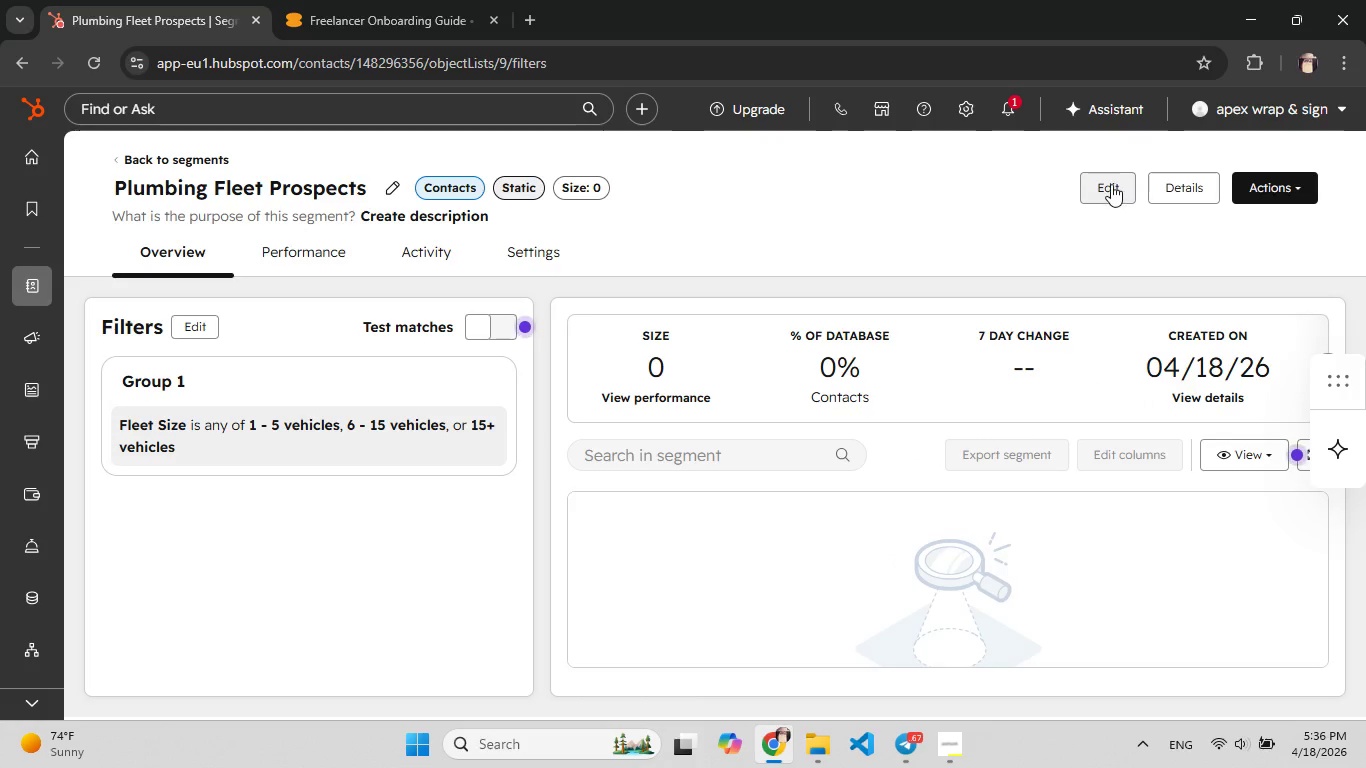 
left_click([1111, 184])
 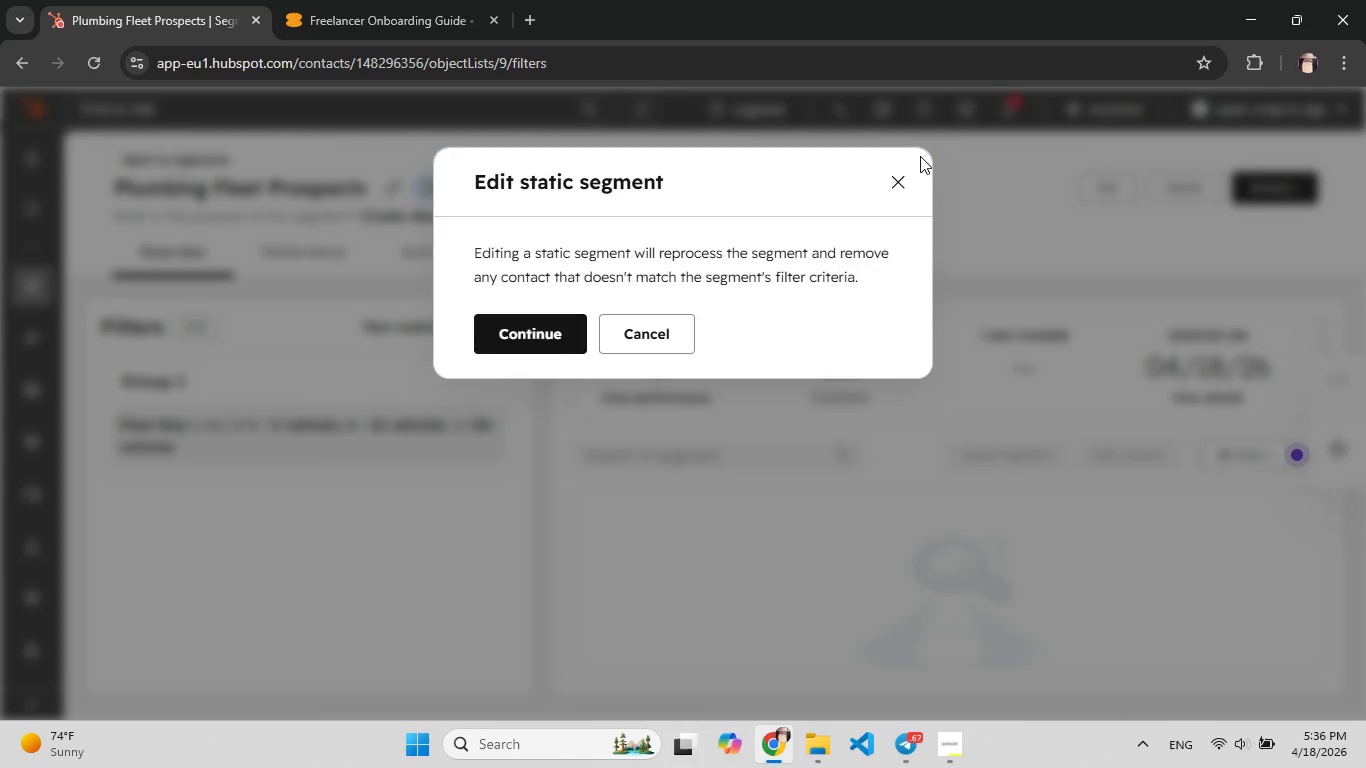 
left_click([927, 170])
 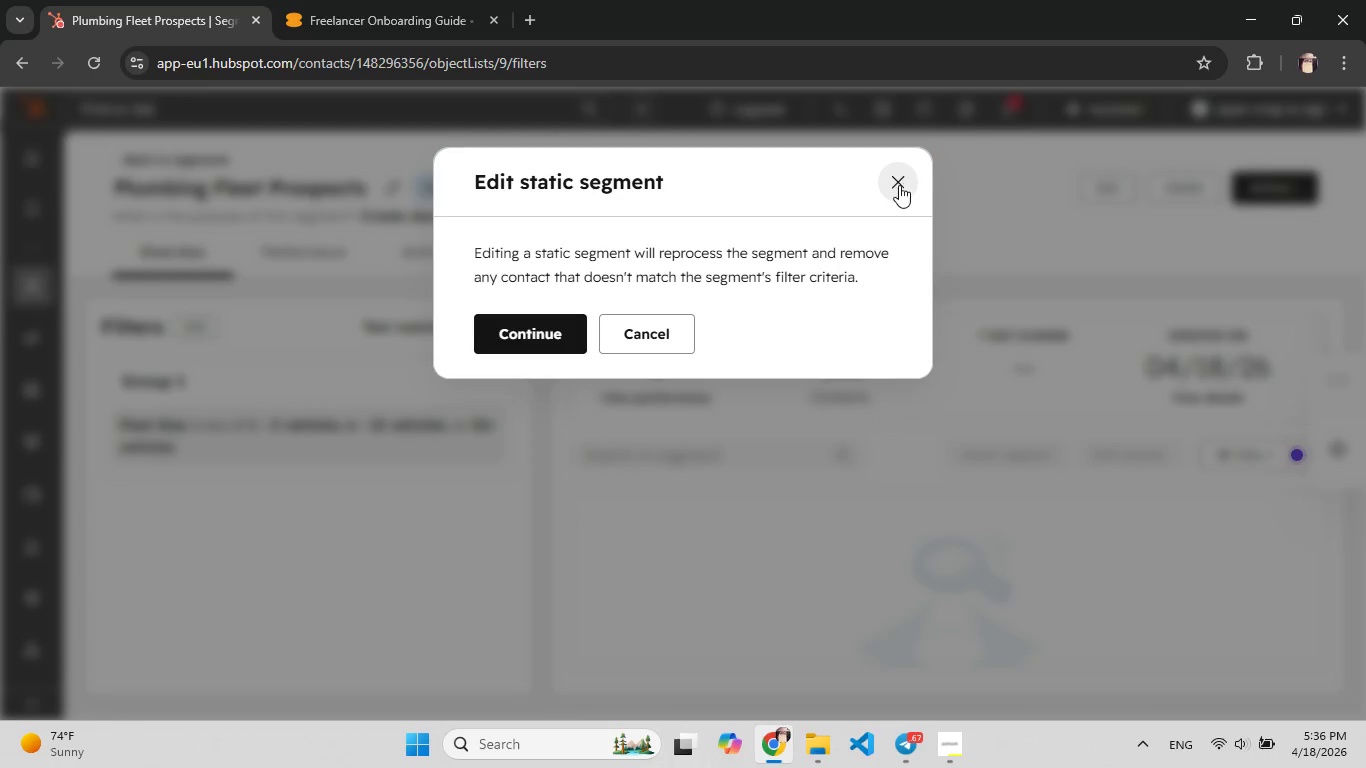 
left_click([898, 186])
 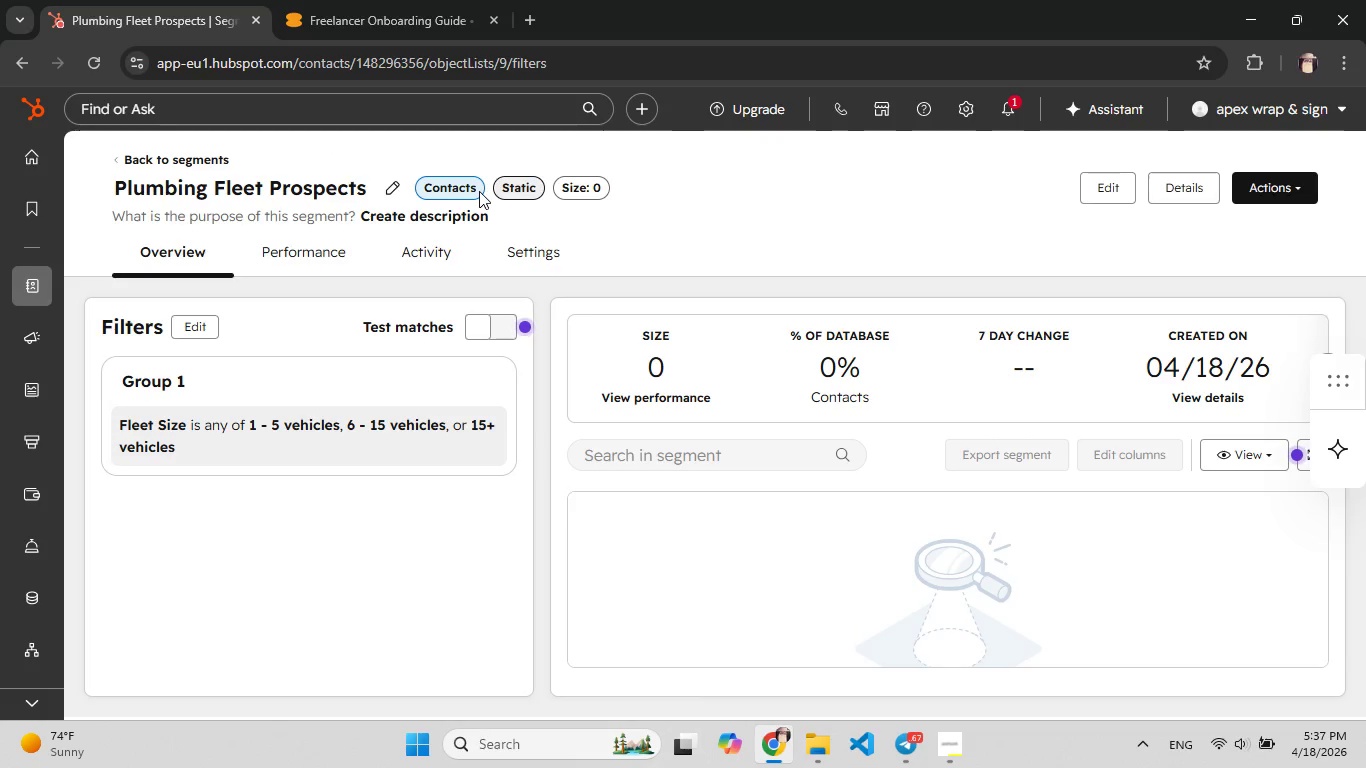 
wait(64.02)
 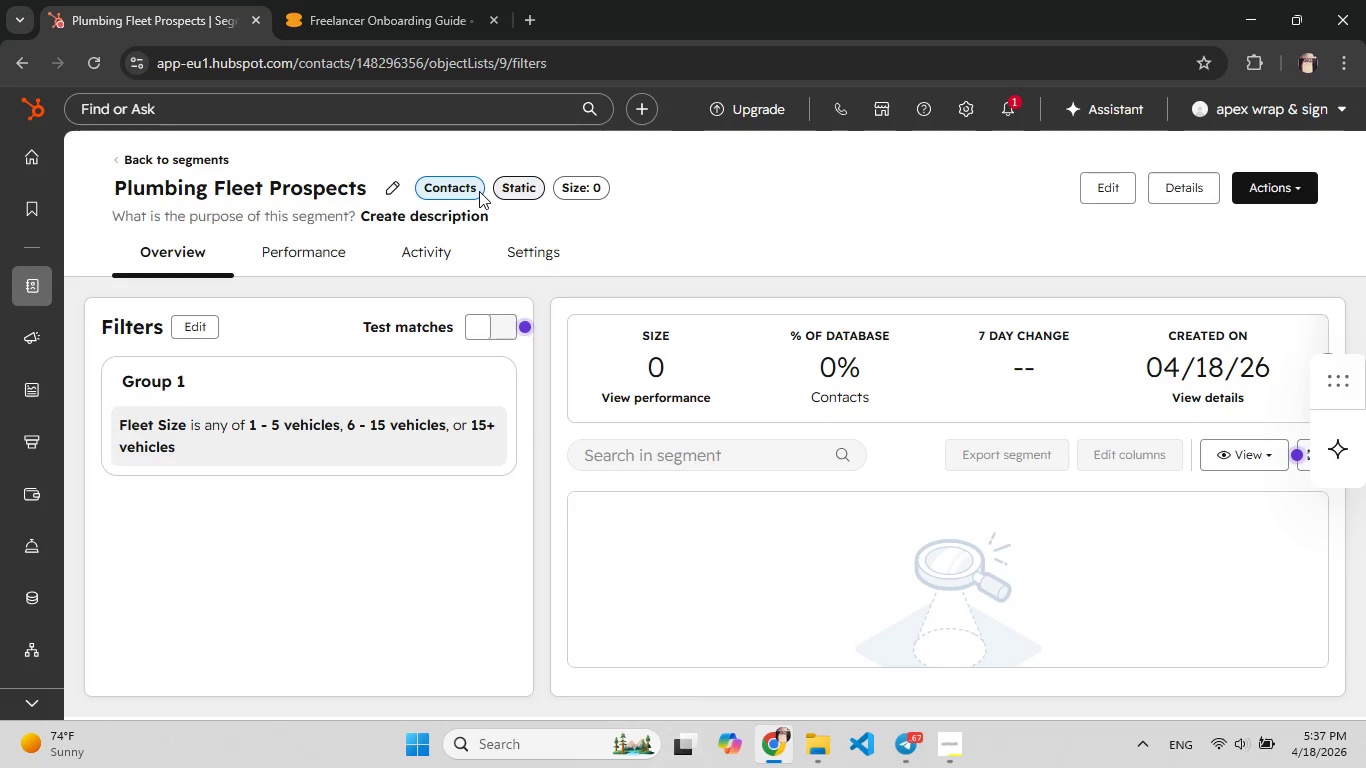 
left_click([1253, 192])
 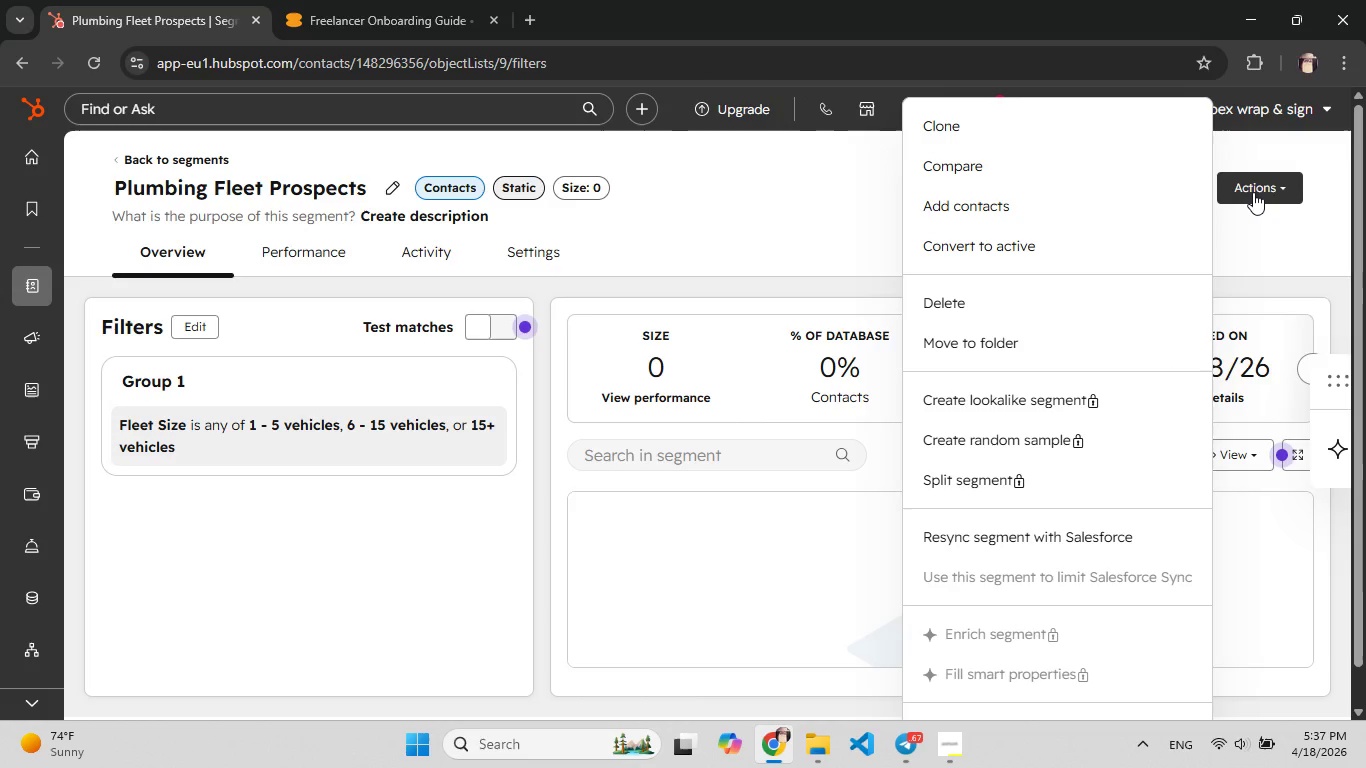 
wait(9.62)
 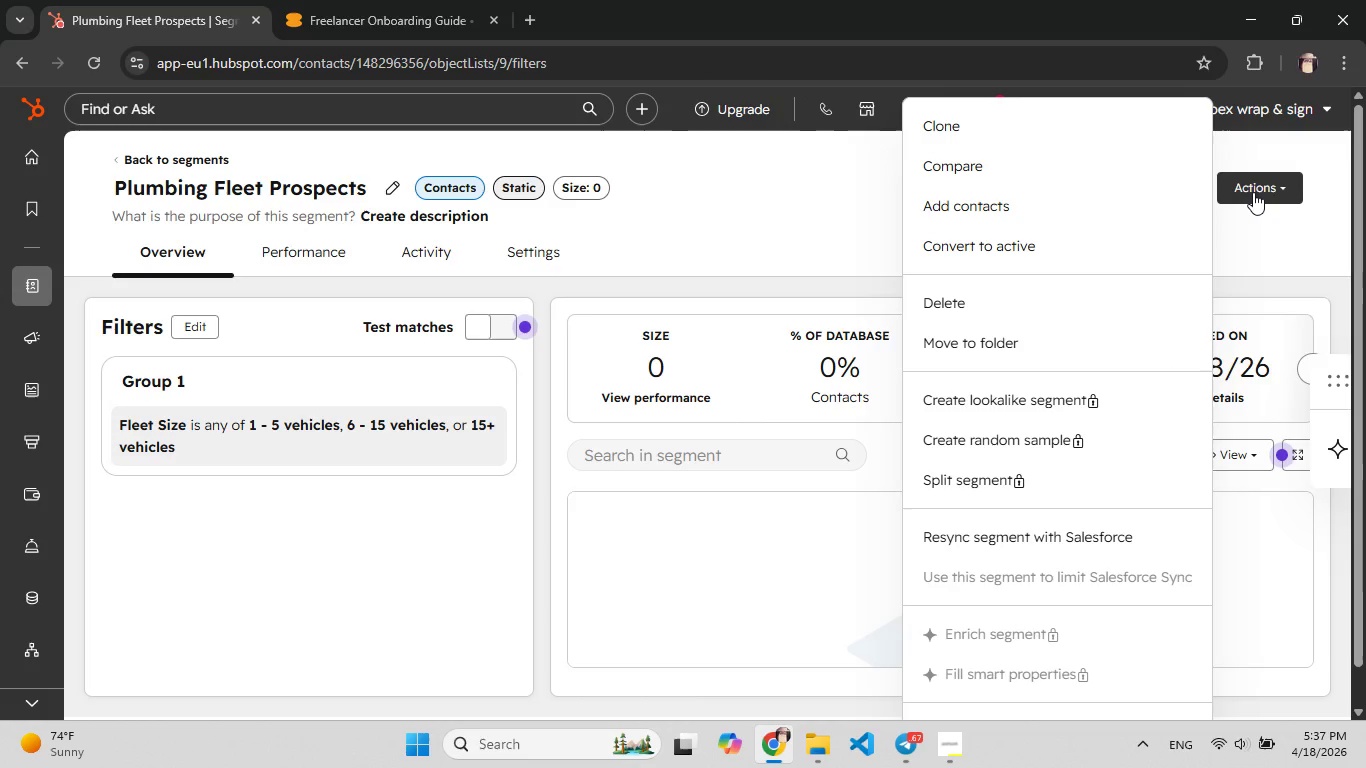 
left_click([1008, 202])
 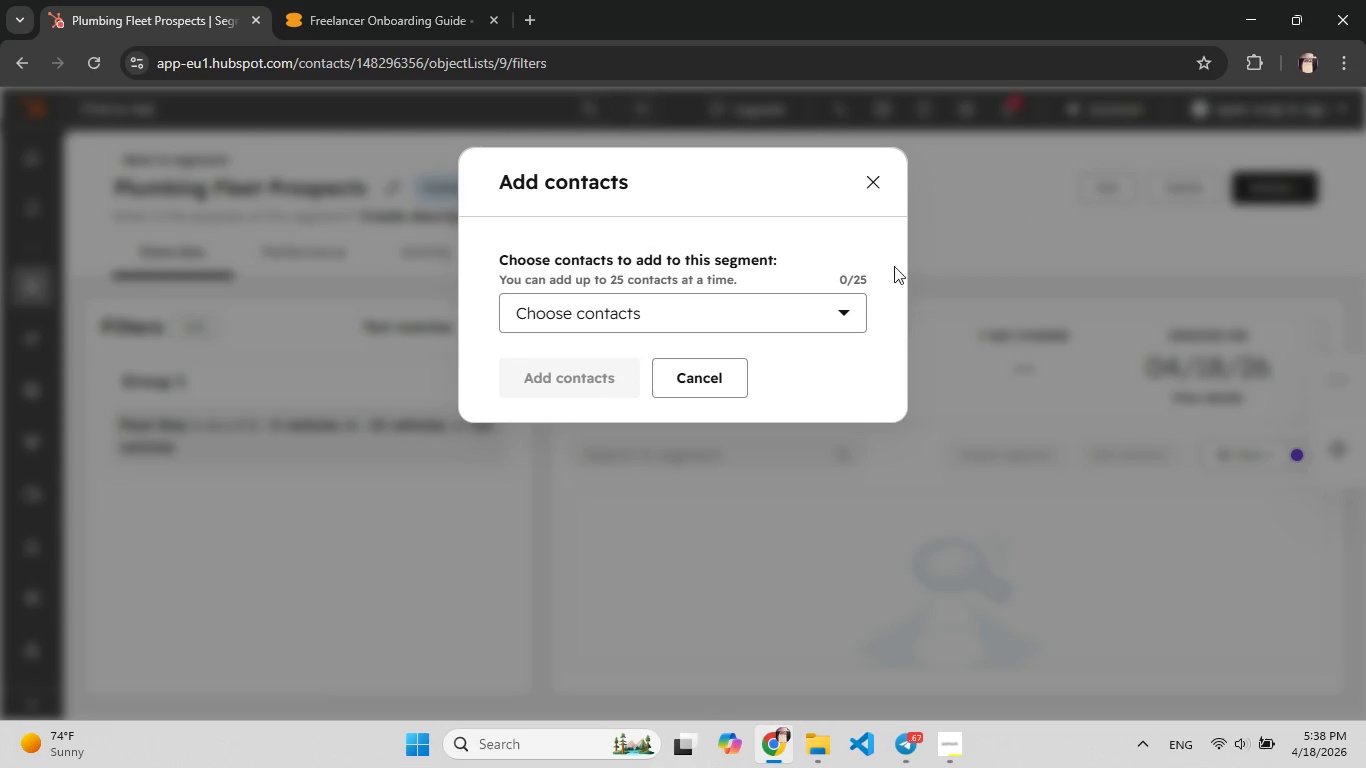 
left_click([819, 316])
 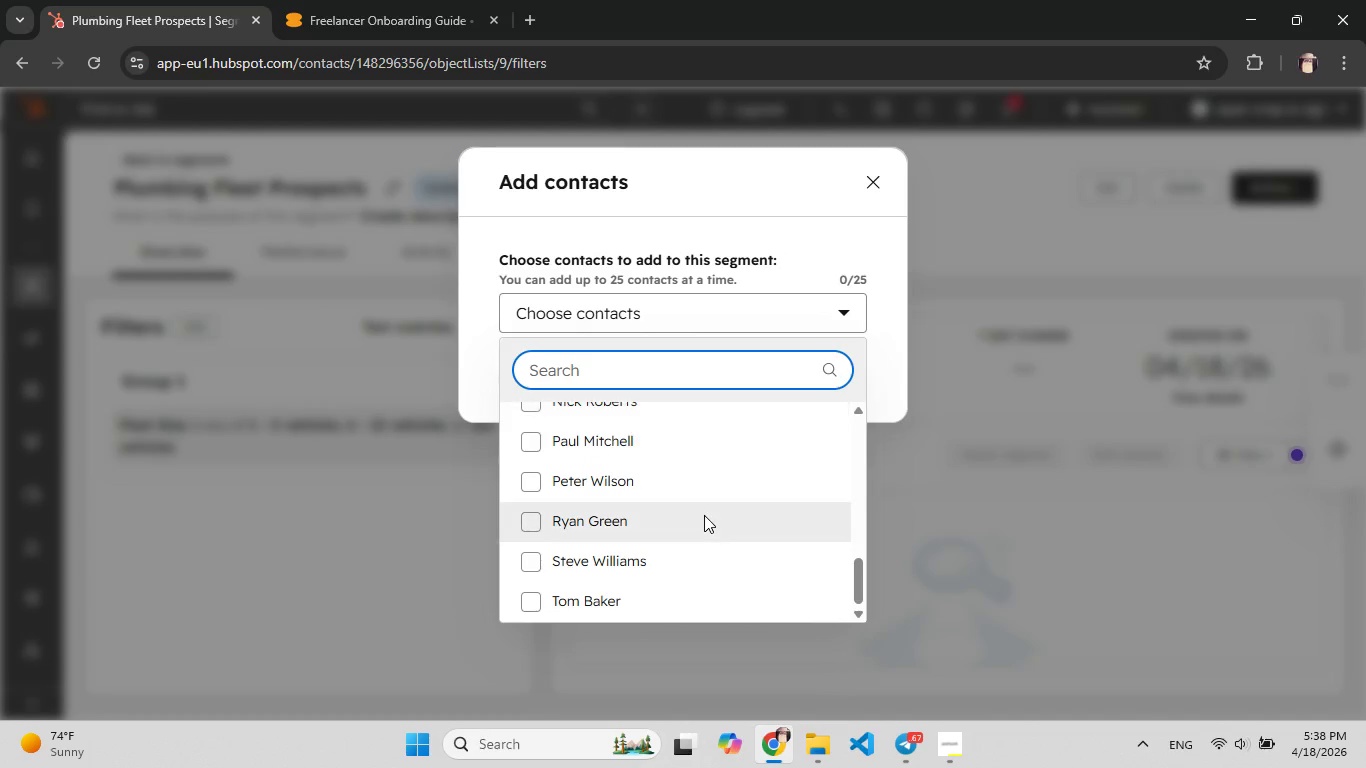 
wait(29.77)
 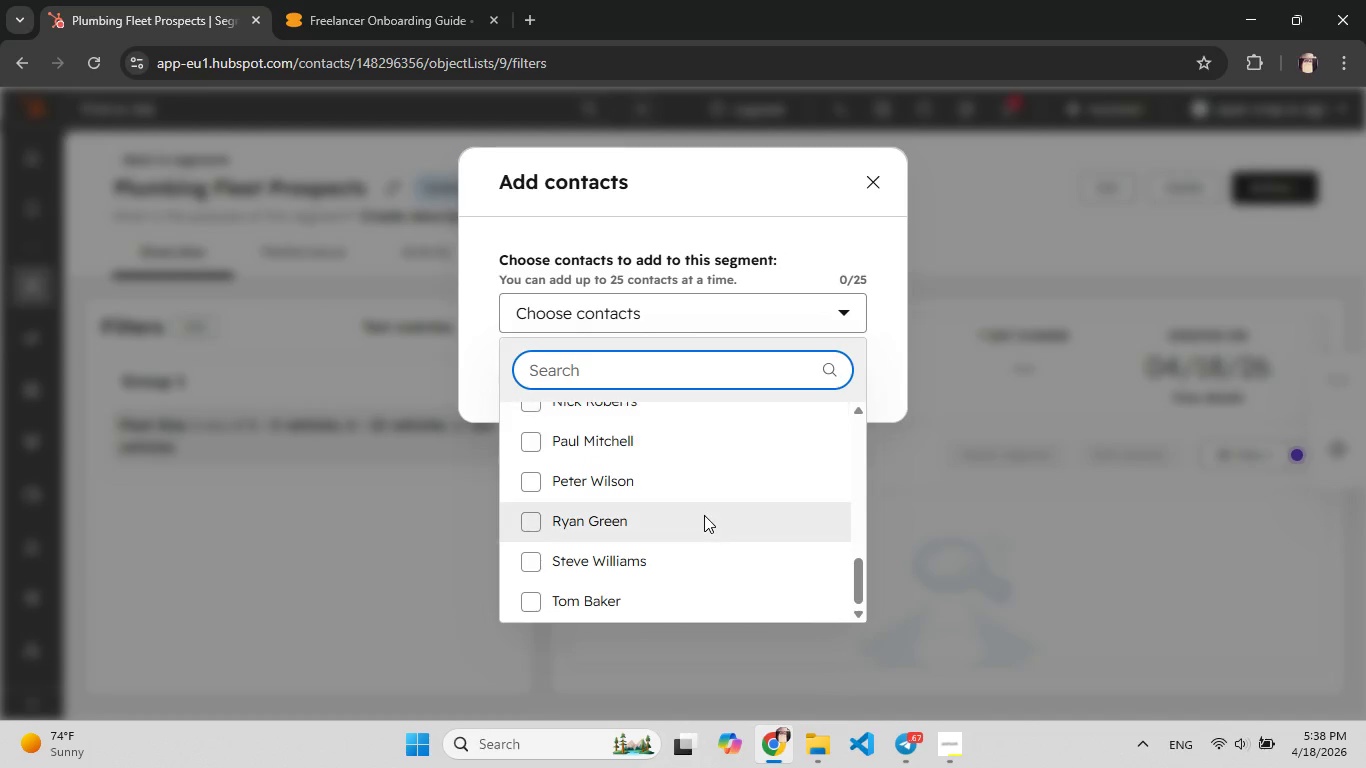 
left_click([530, 416])
 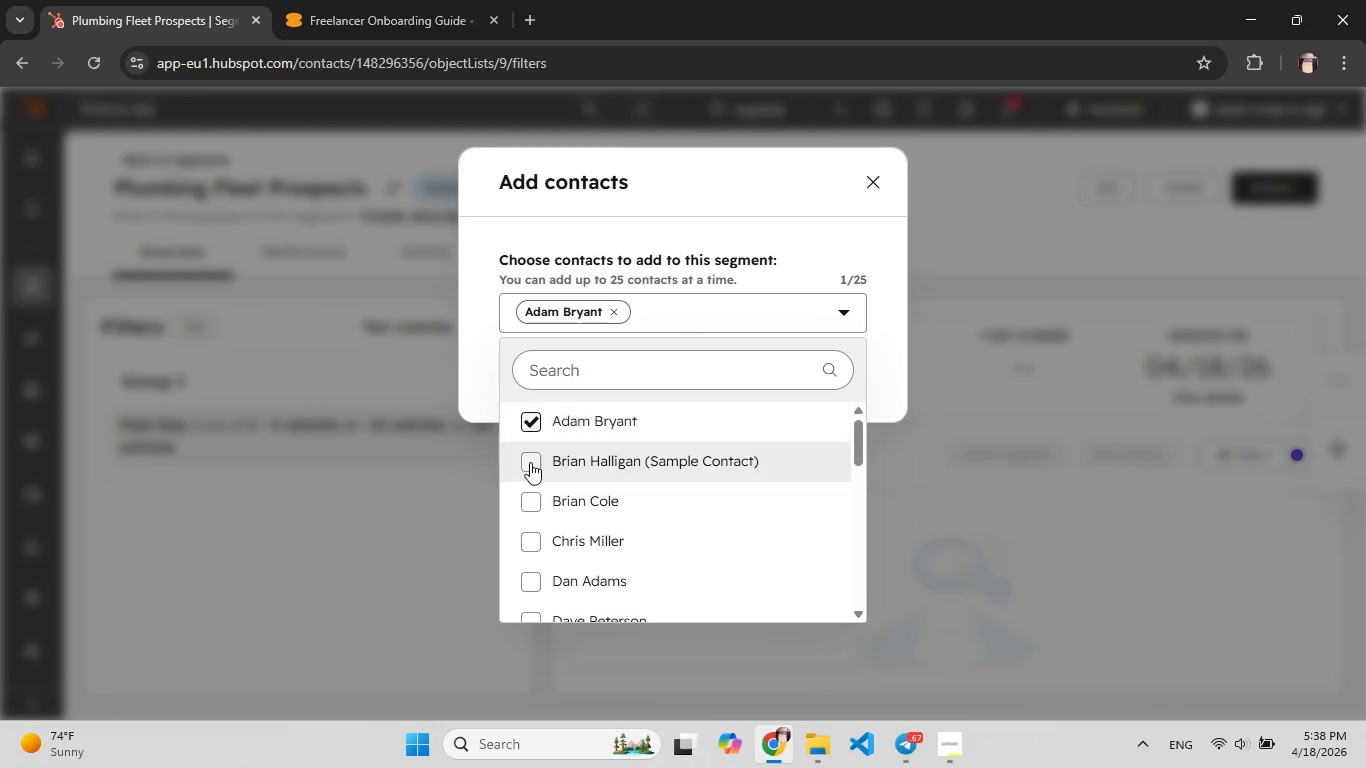 
left_click([530, 464])
 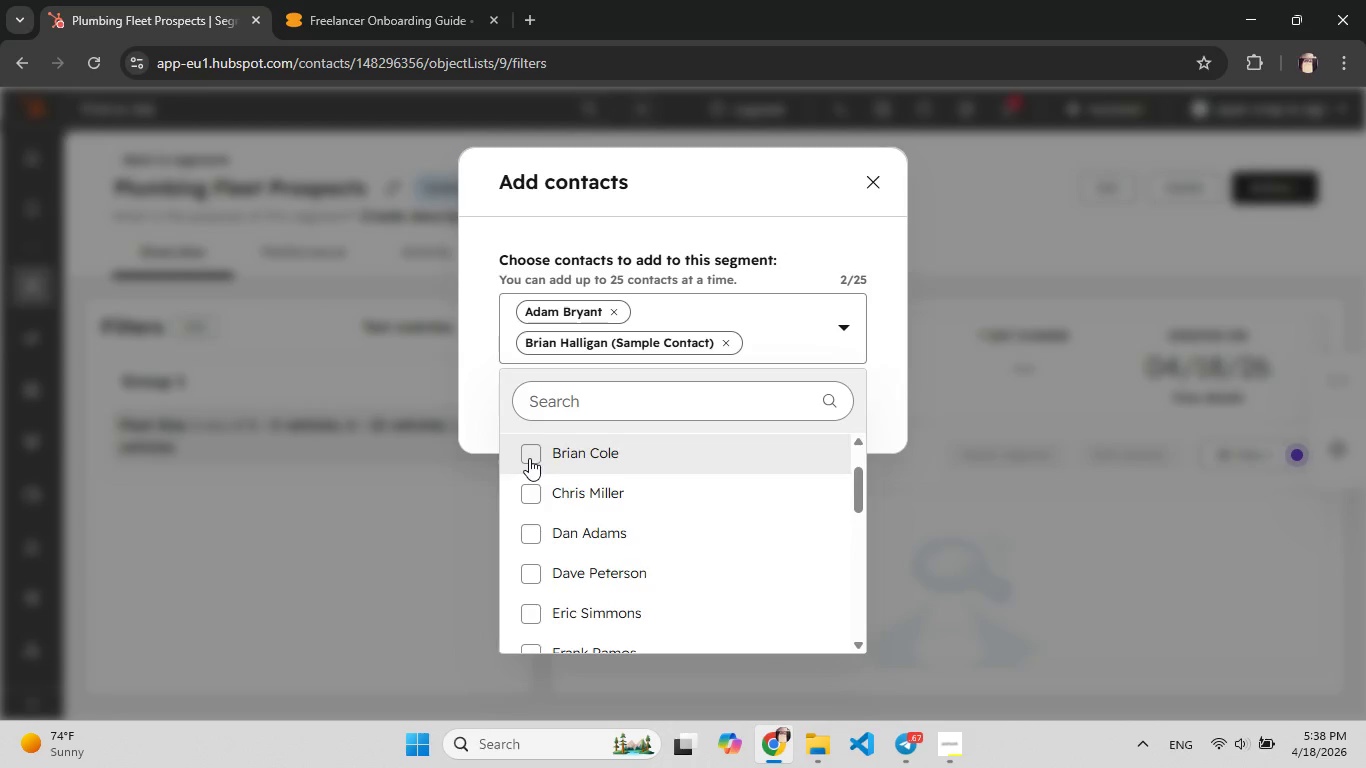 
left_click([525, 538])
 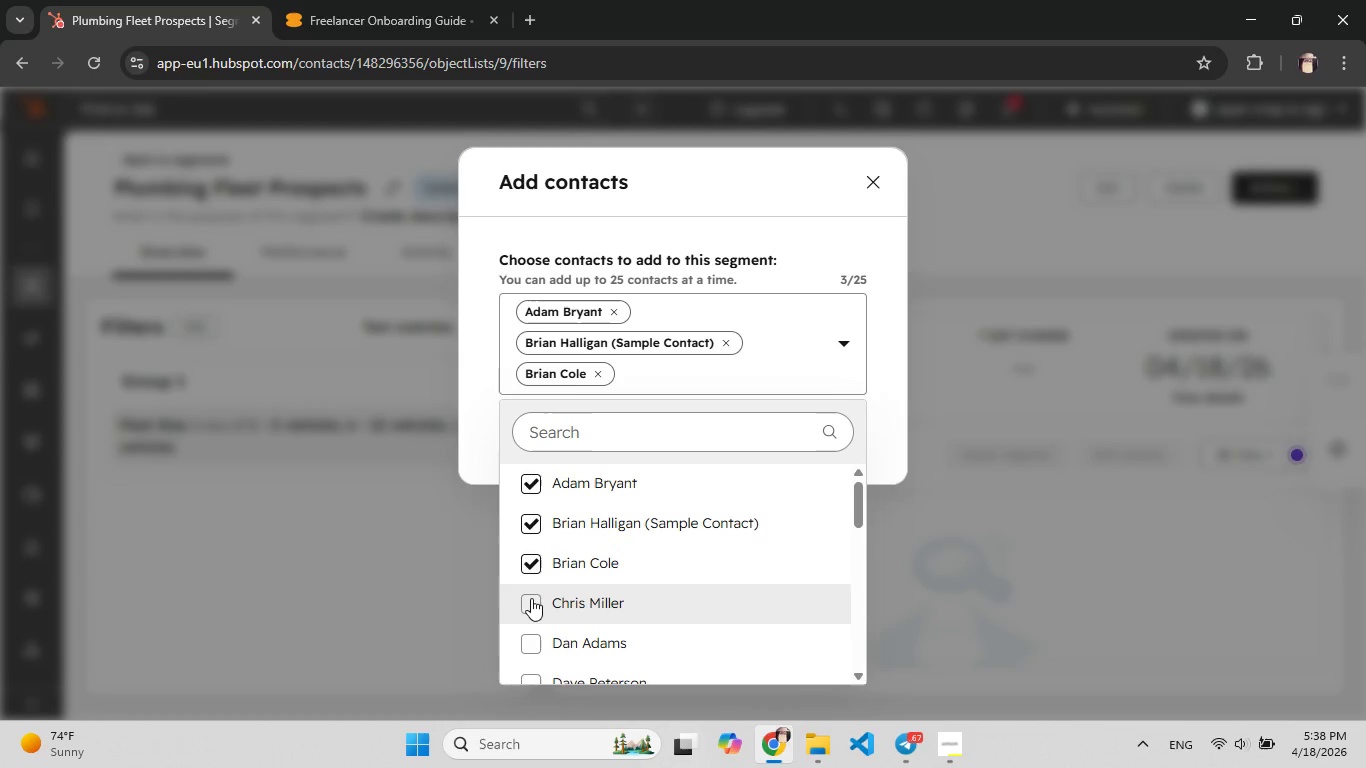 
left_click([531, 599])
 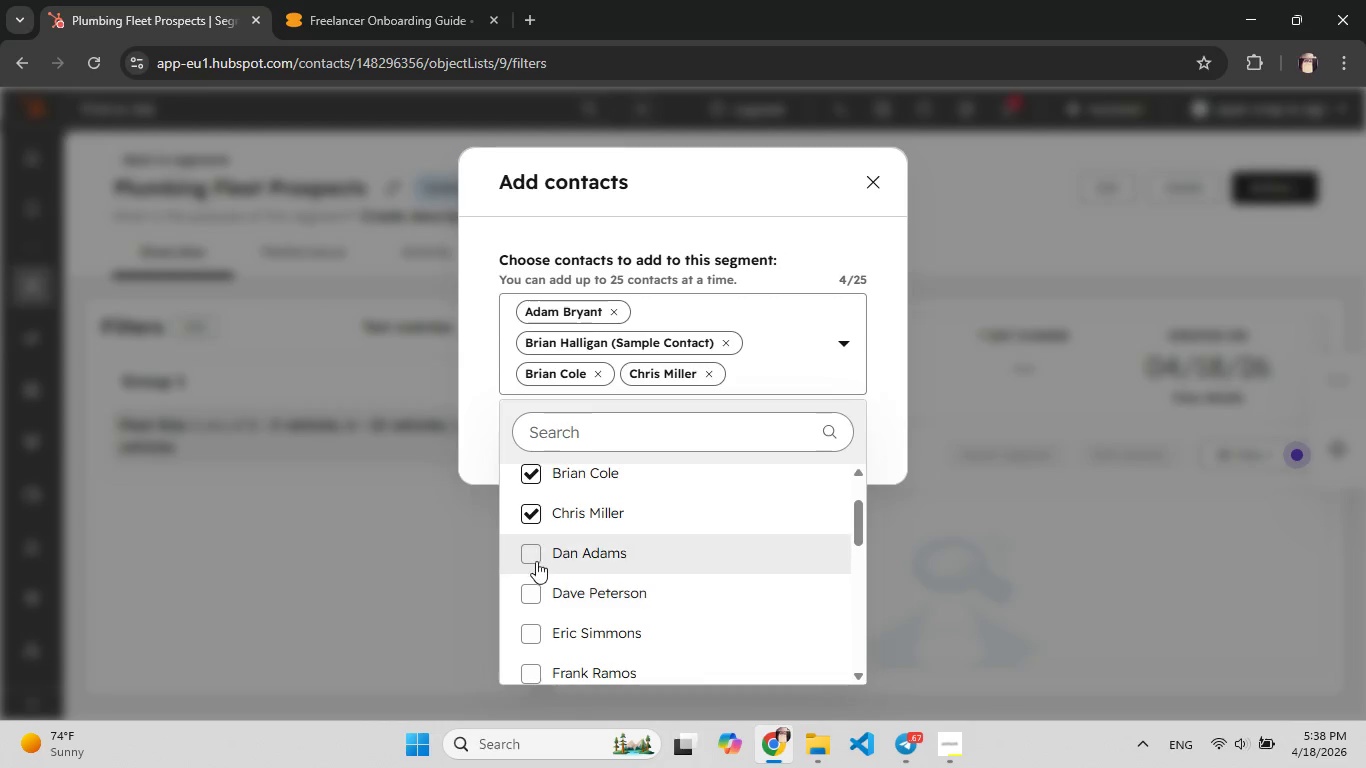 
left_click([535, 554])
 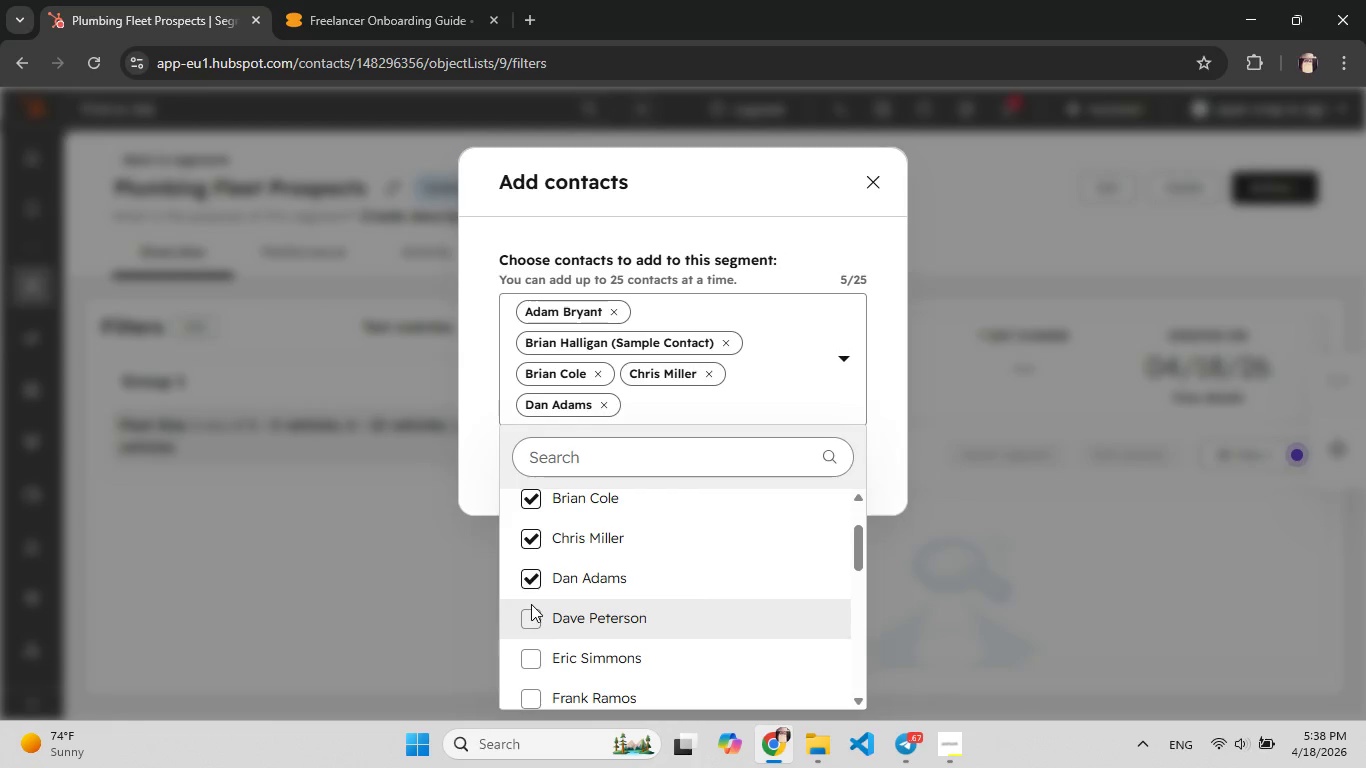 
left_click_drag(start_coordinate=[531, 604], to_coordinate=[531, 632])
 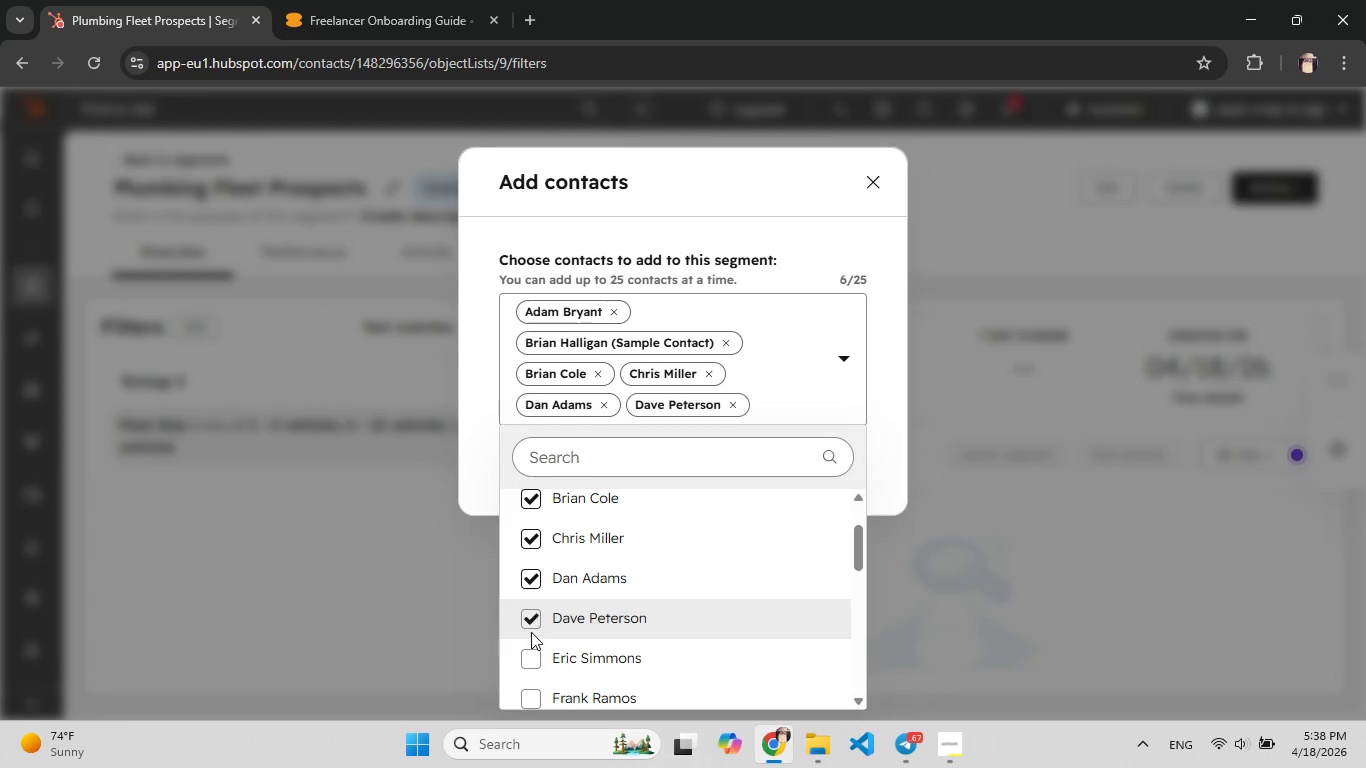 
left_click([531, 632])
 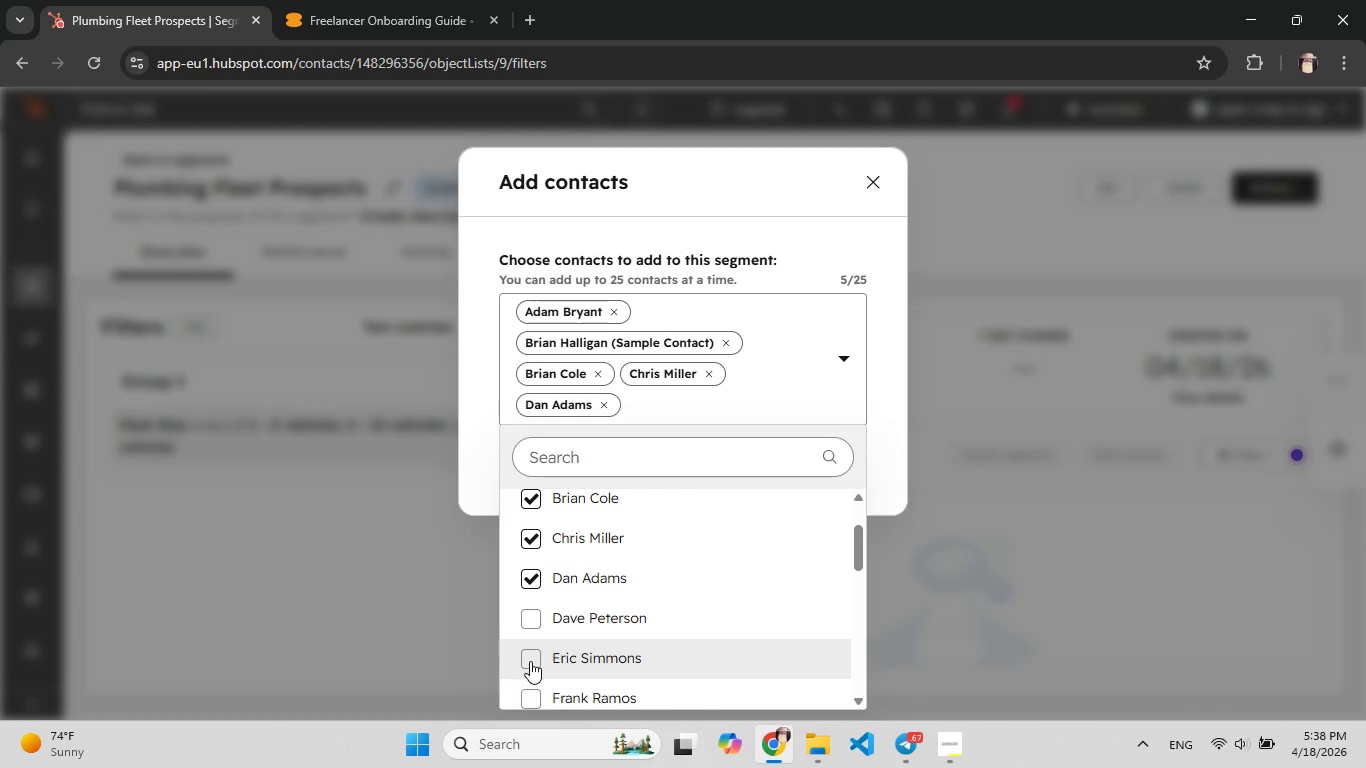 
left_click([530, 661])
 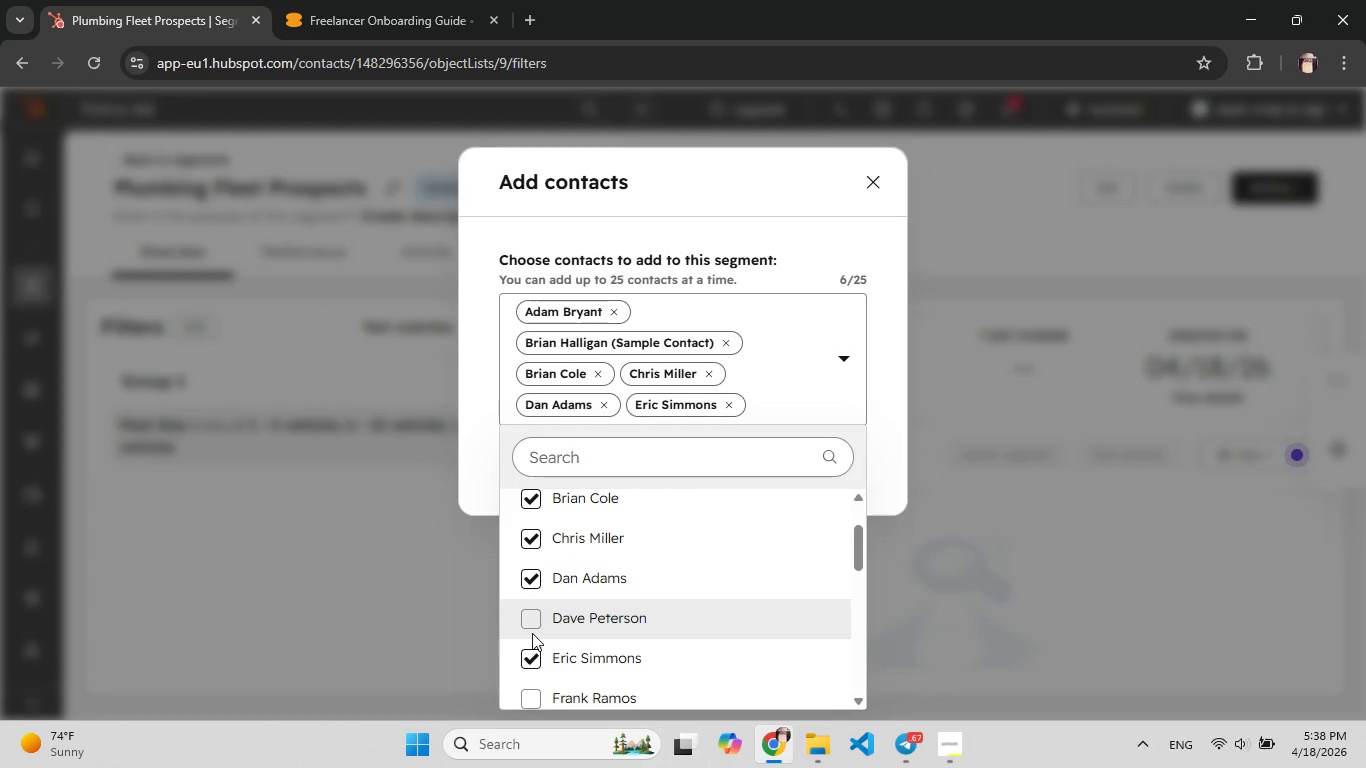 
left_click([532, 633])
 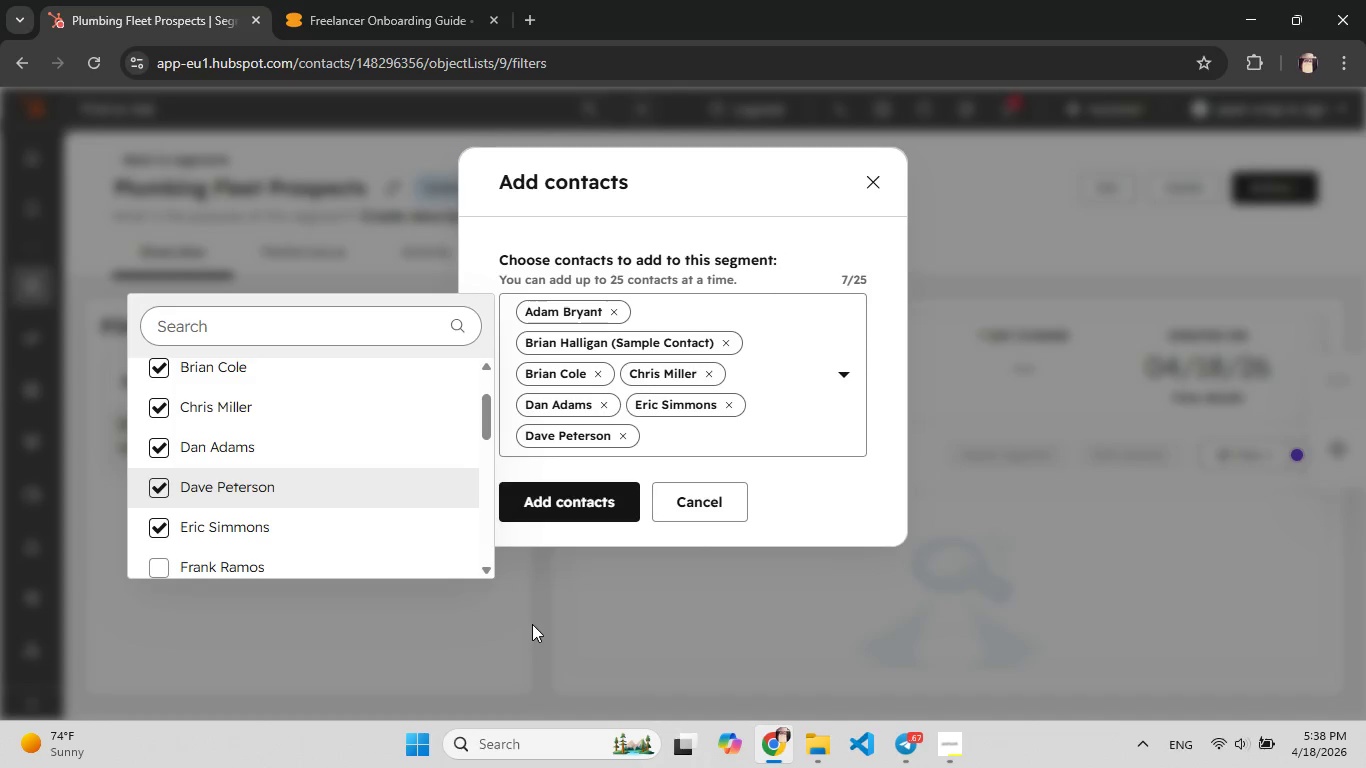 
left_click([532, 624])
 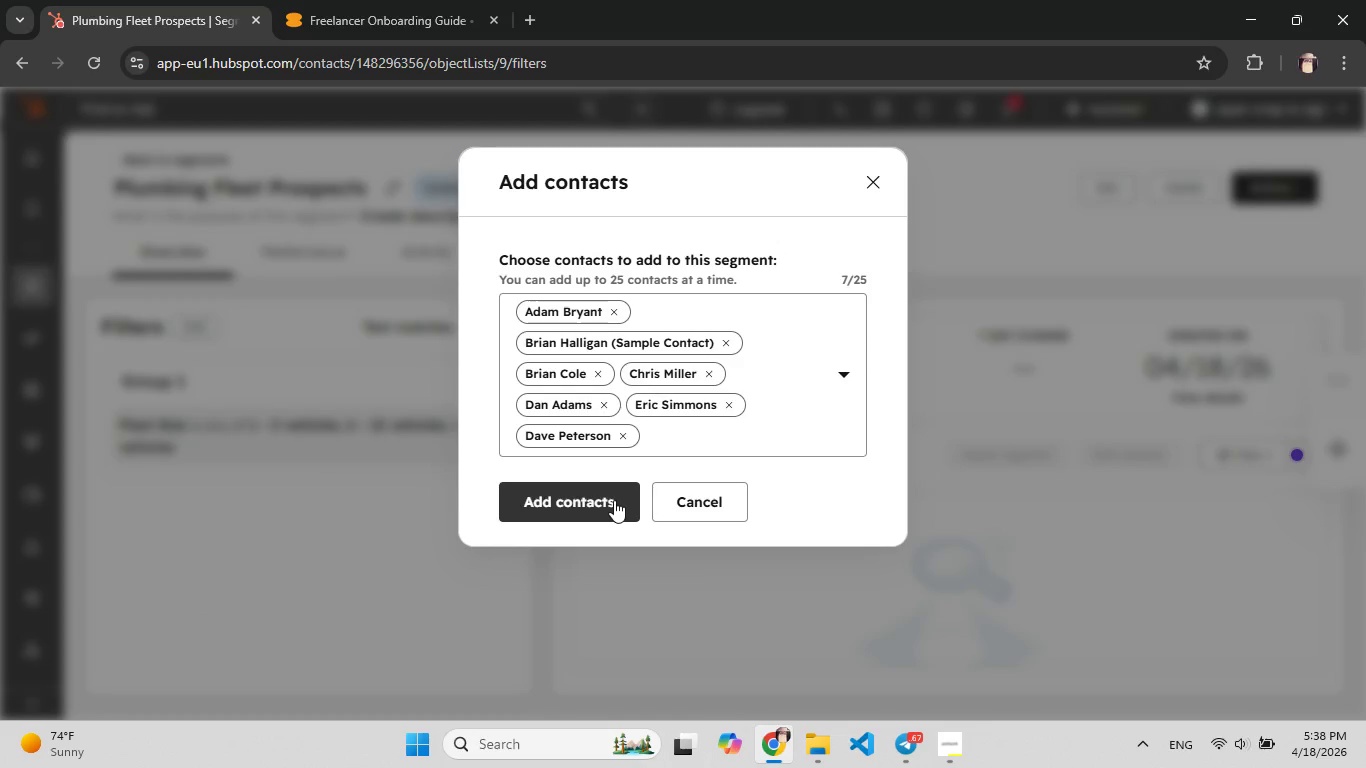 
left_click([614, 500])
 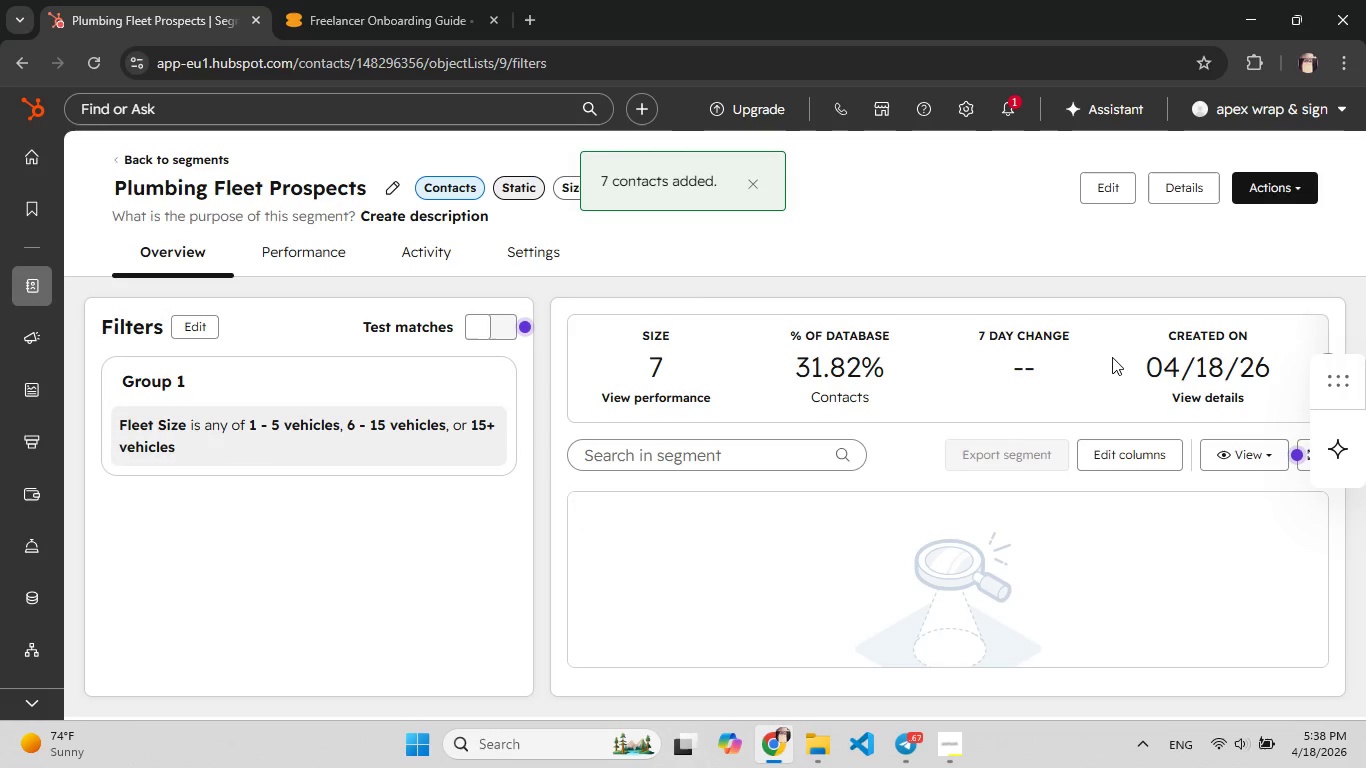 
left_click([1275, 191])
 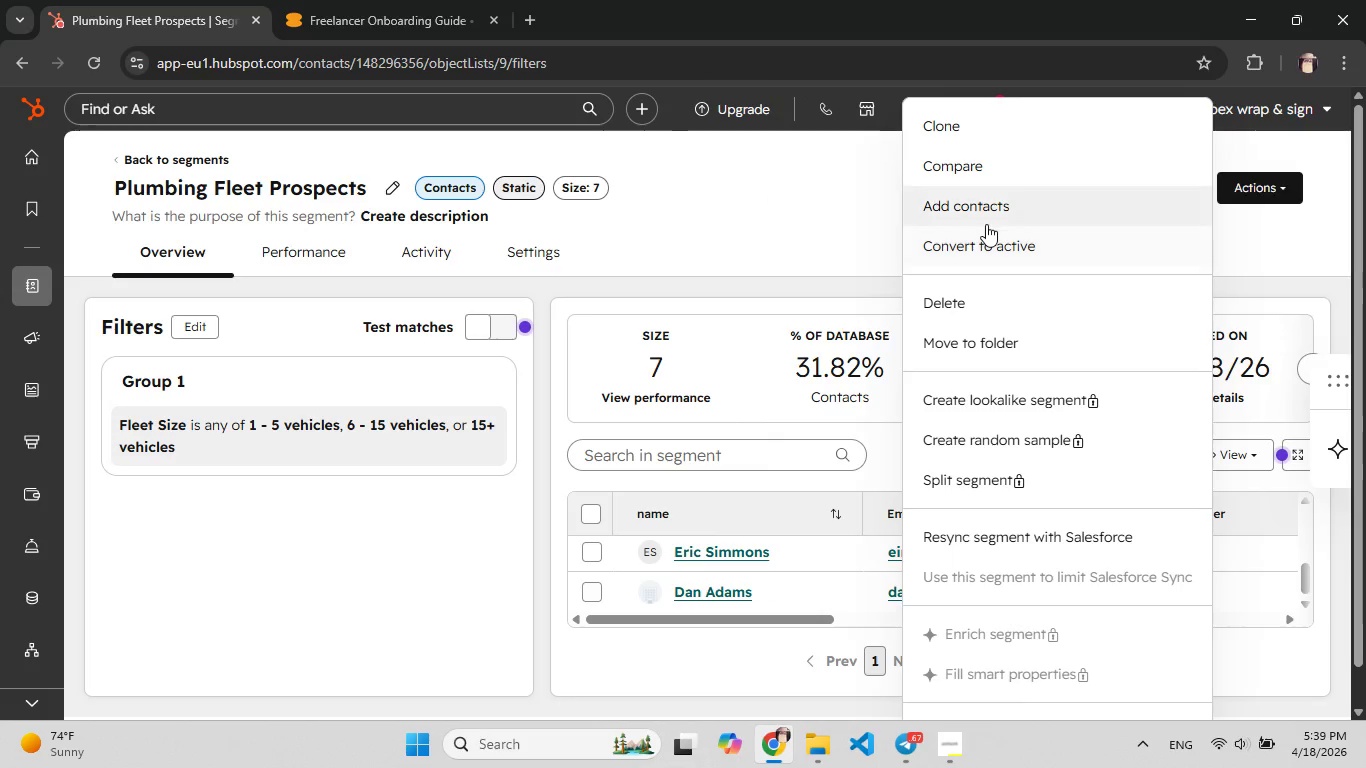 
wait(12.3)
 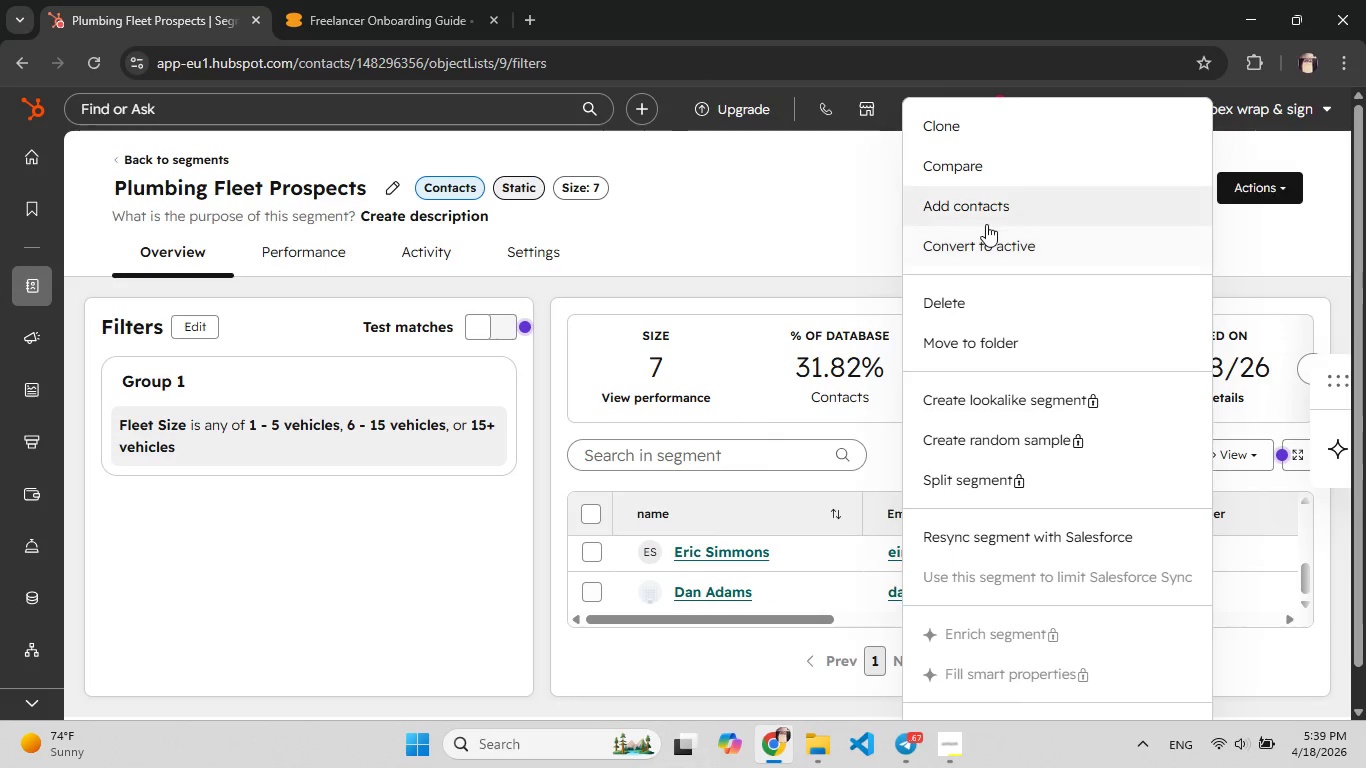 
left_click([978, 200])
 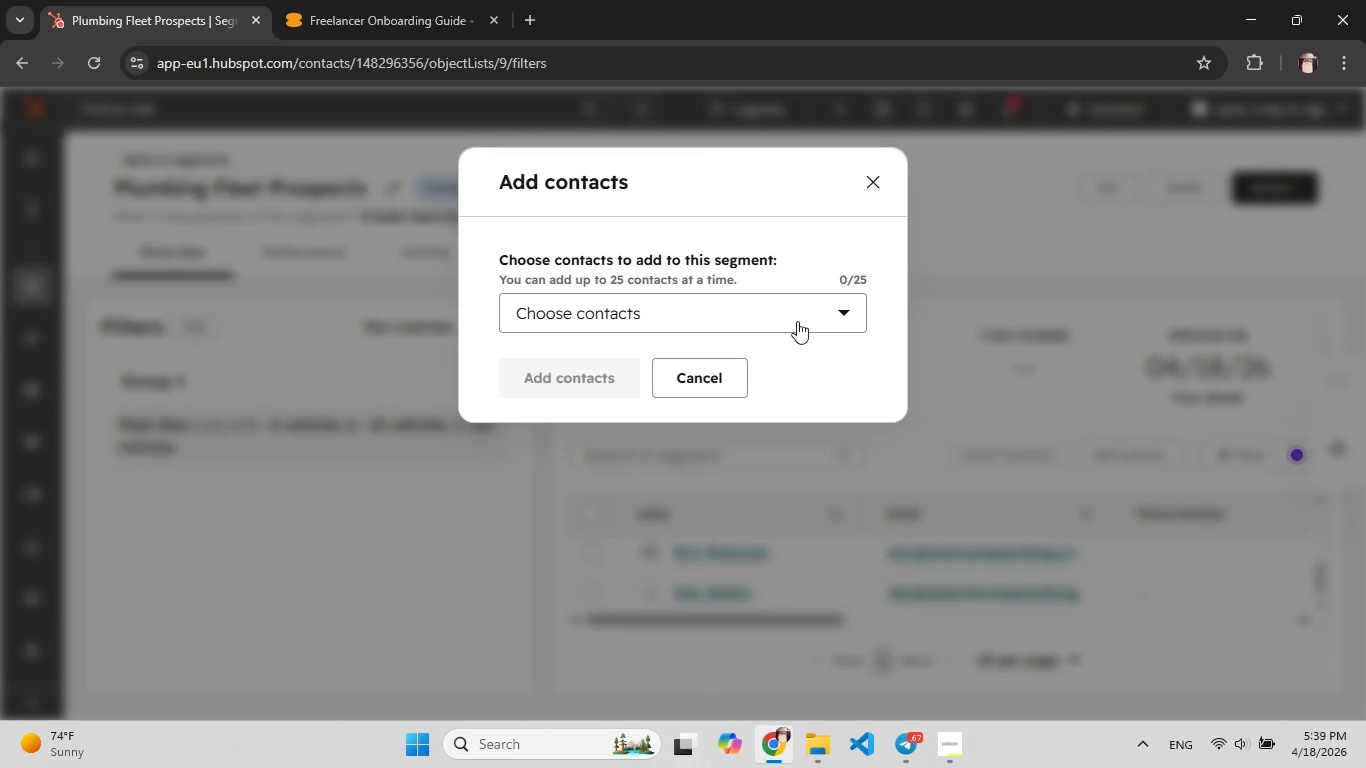 
left_click([811, 318])
 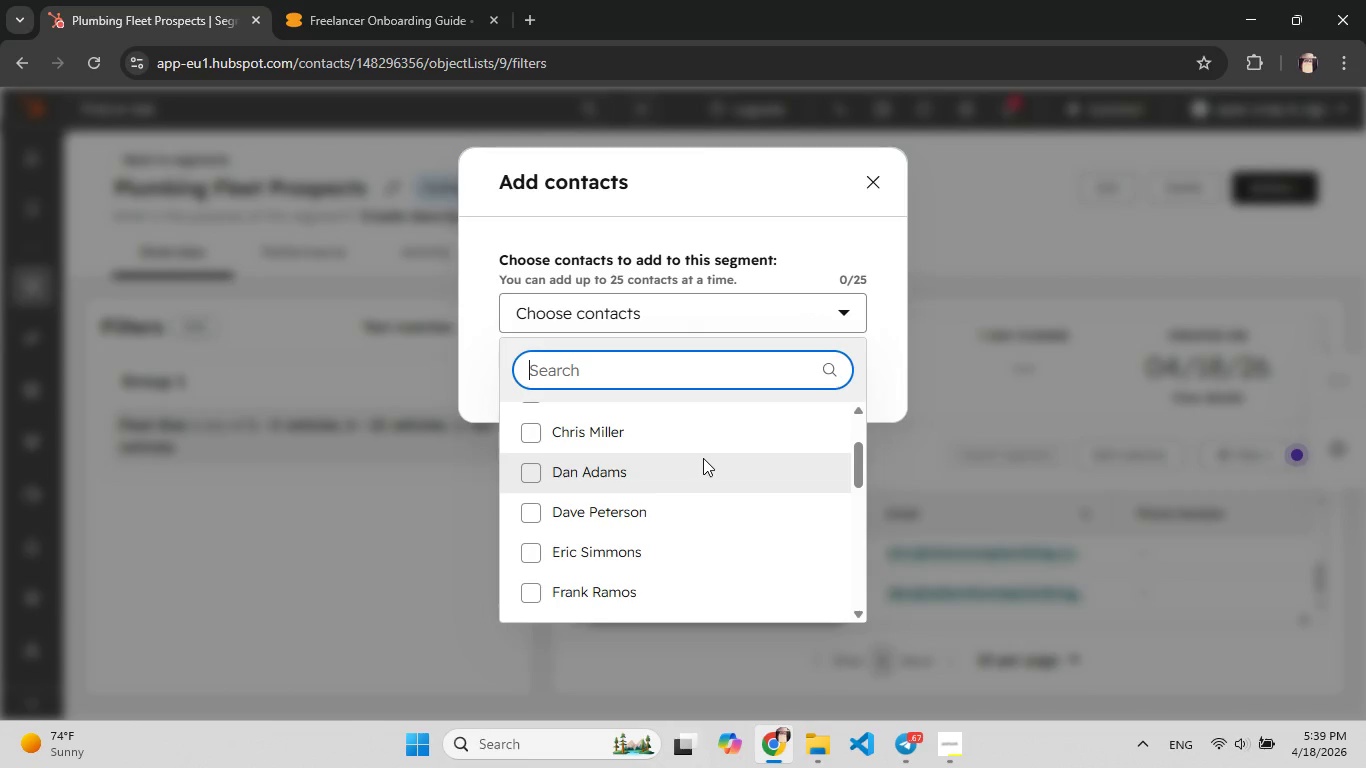 
left_click([618, 511])
 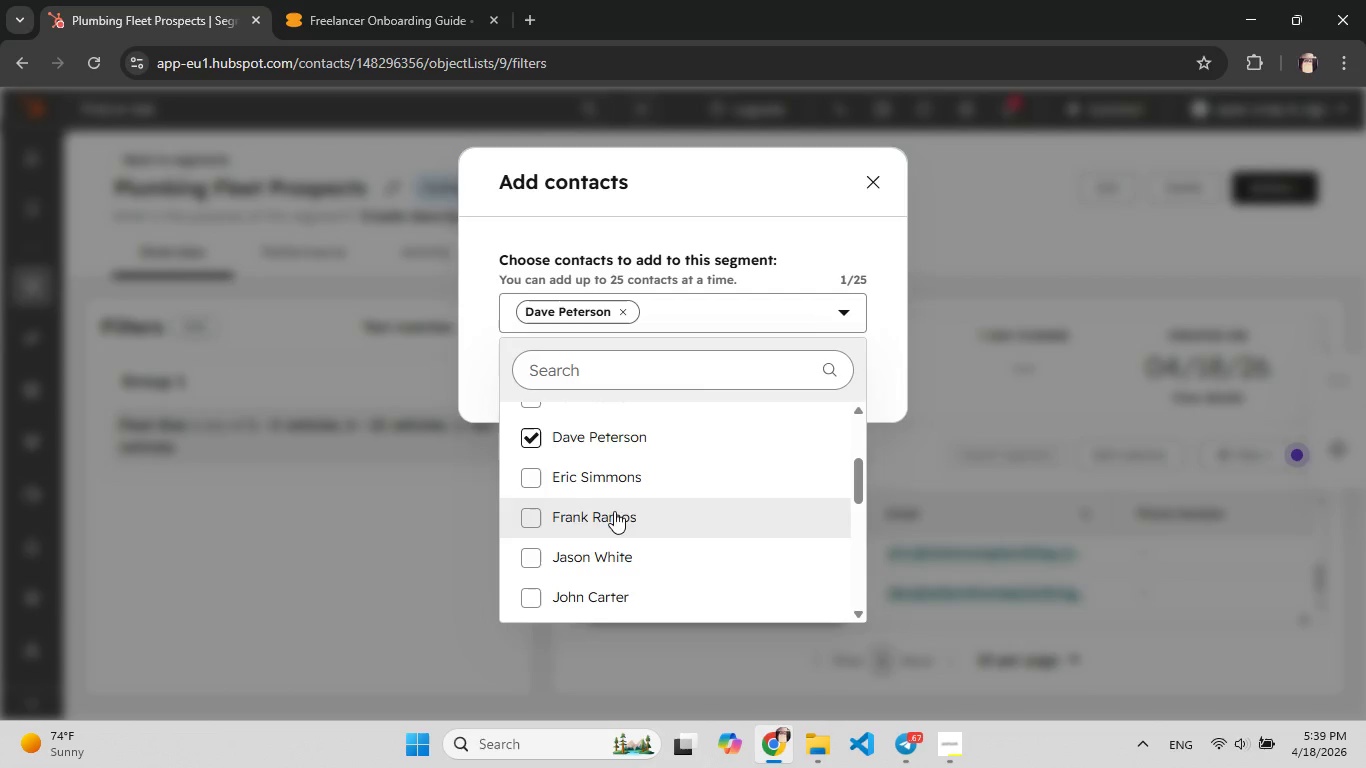 
left_click([569, 511])
 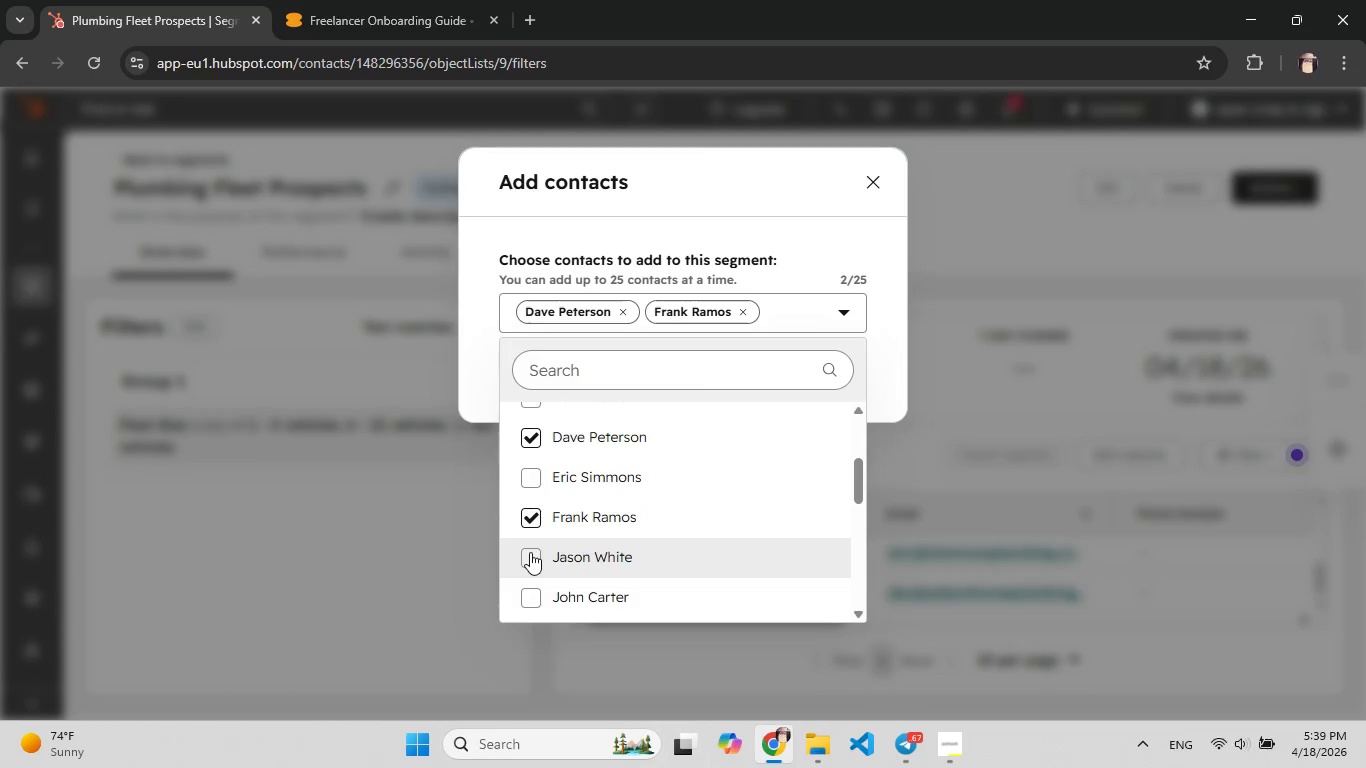 
left_click([529, 555])
 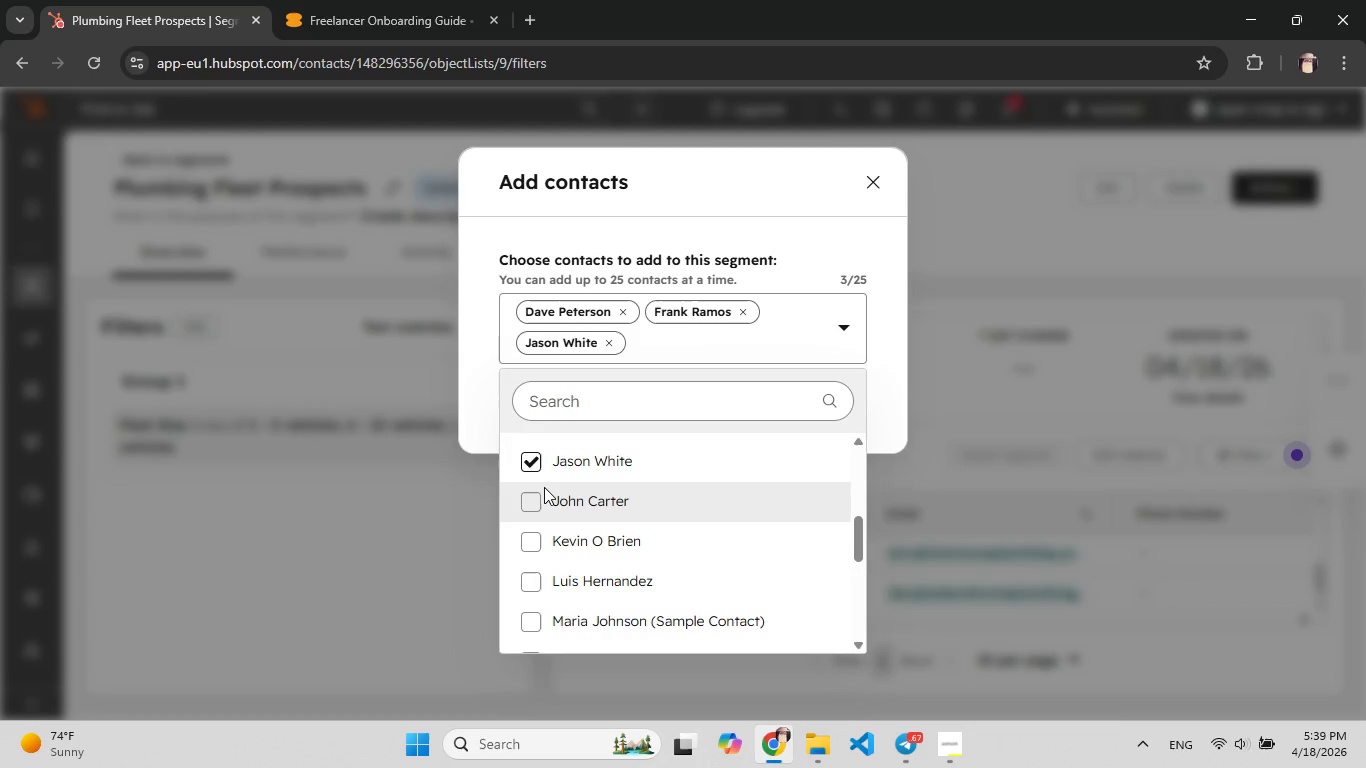 
left_click([533, 502])
 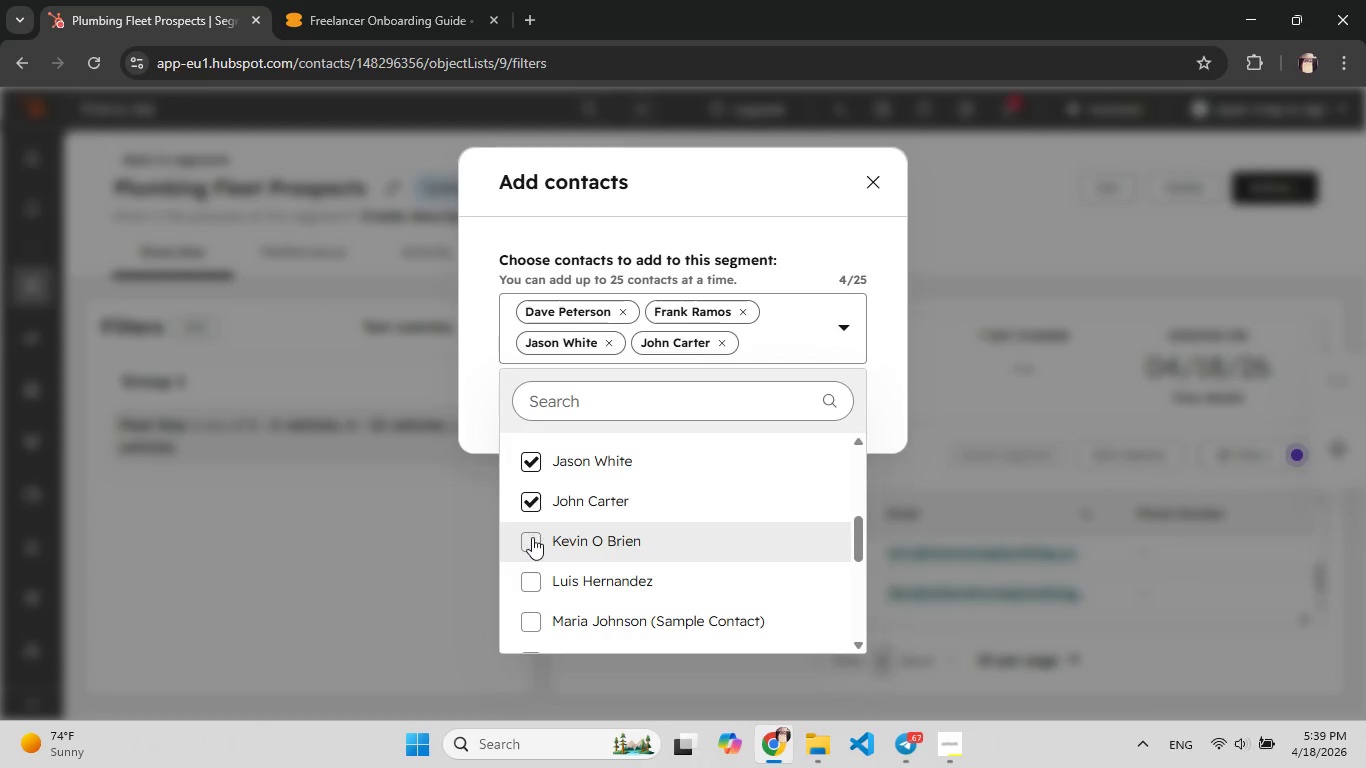 
left_click([532, 537])
 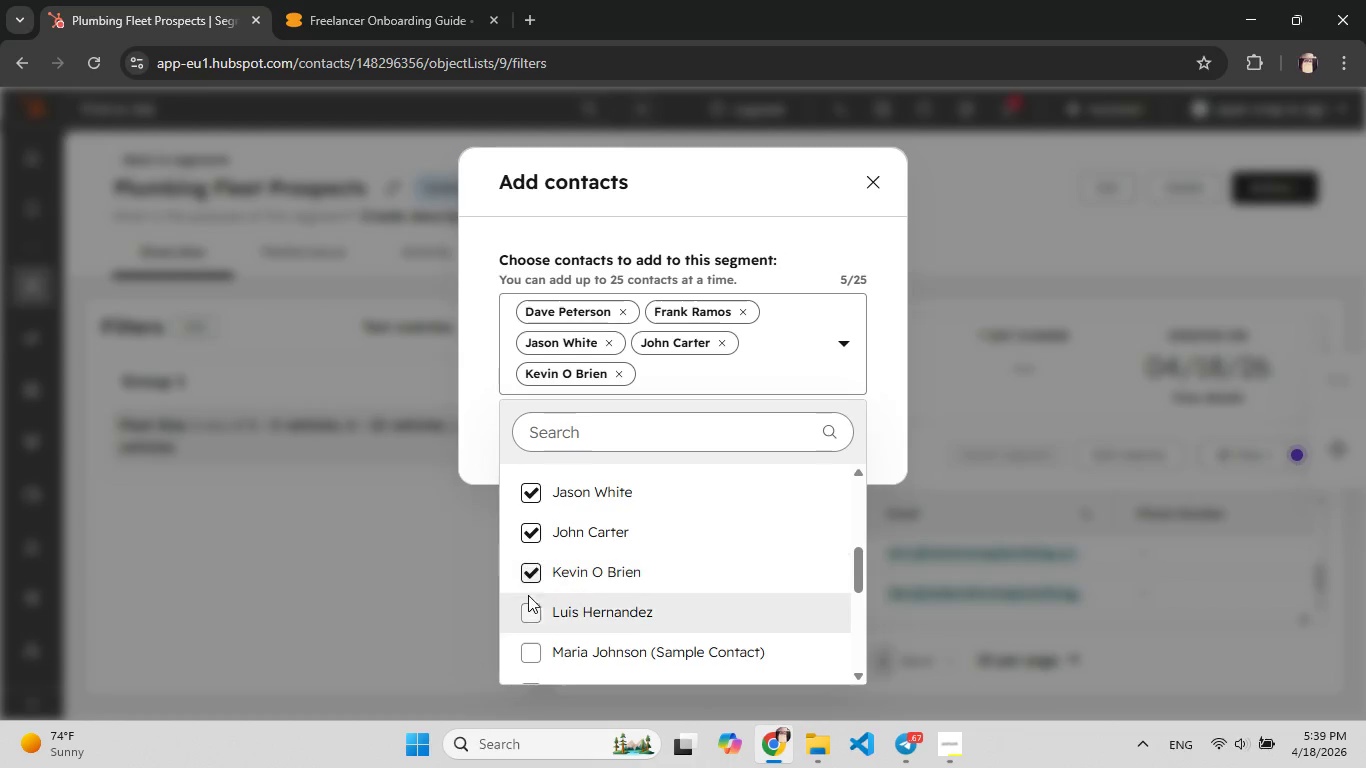 
left_click([528, 607])
 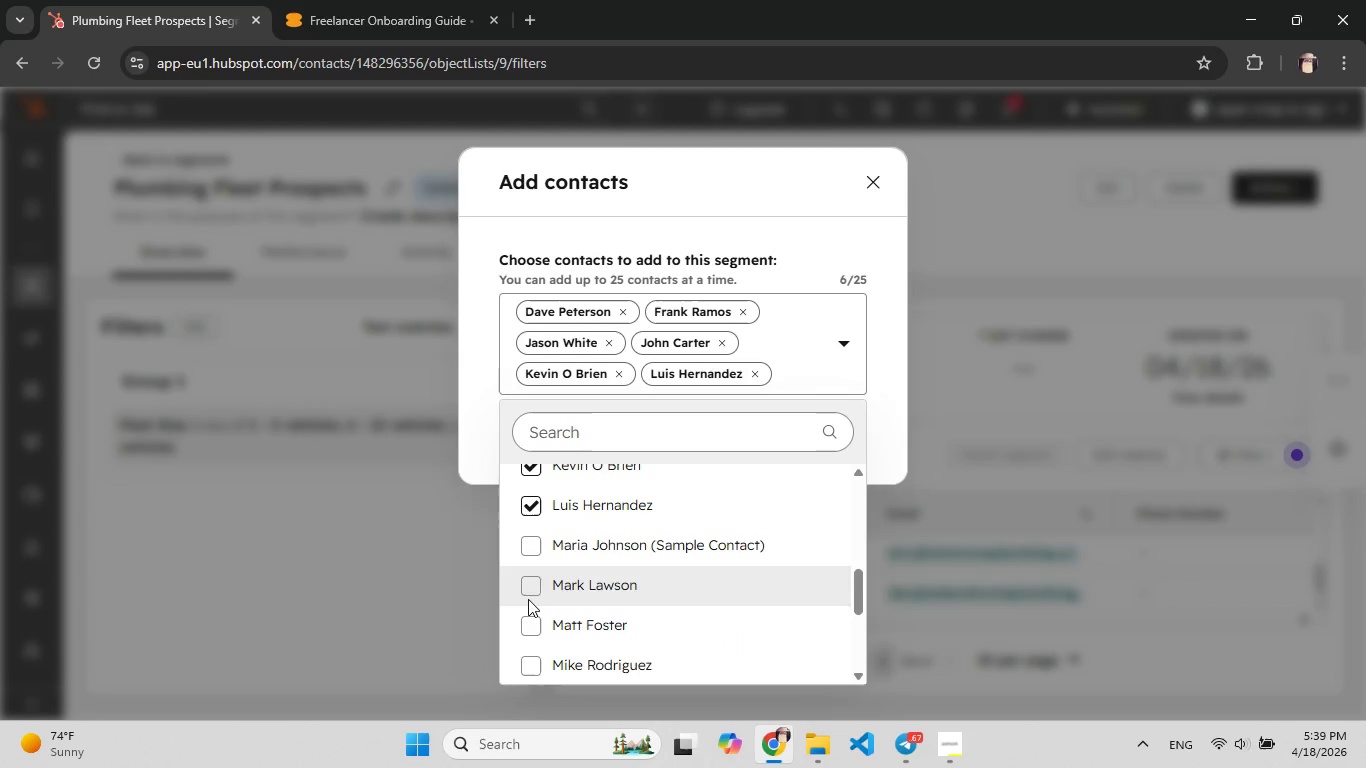 
left_click([533, 540])
 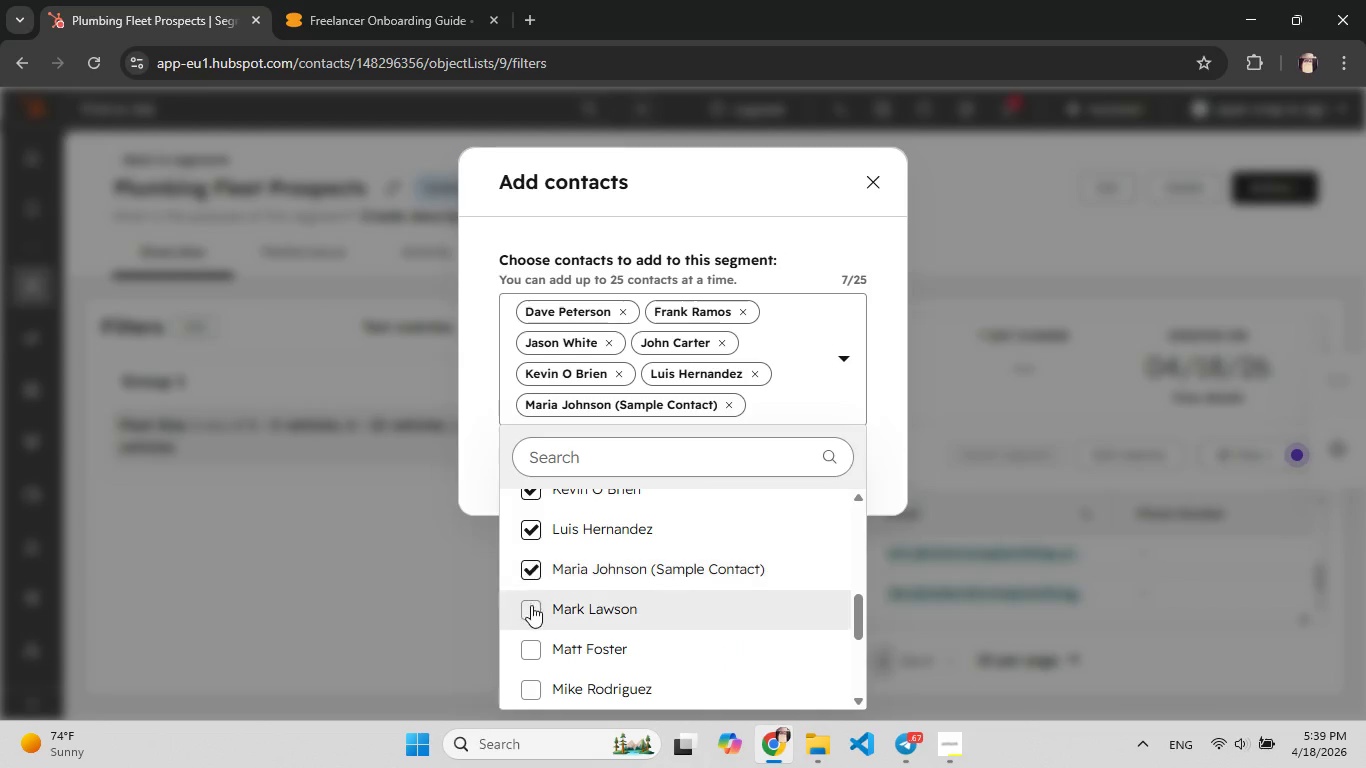 
left_click([531, 608])
 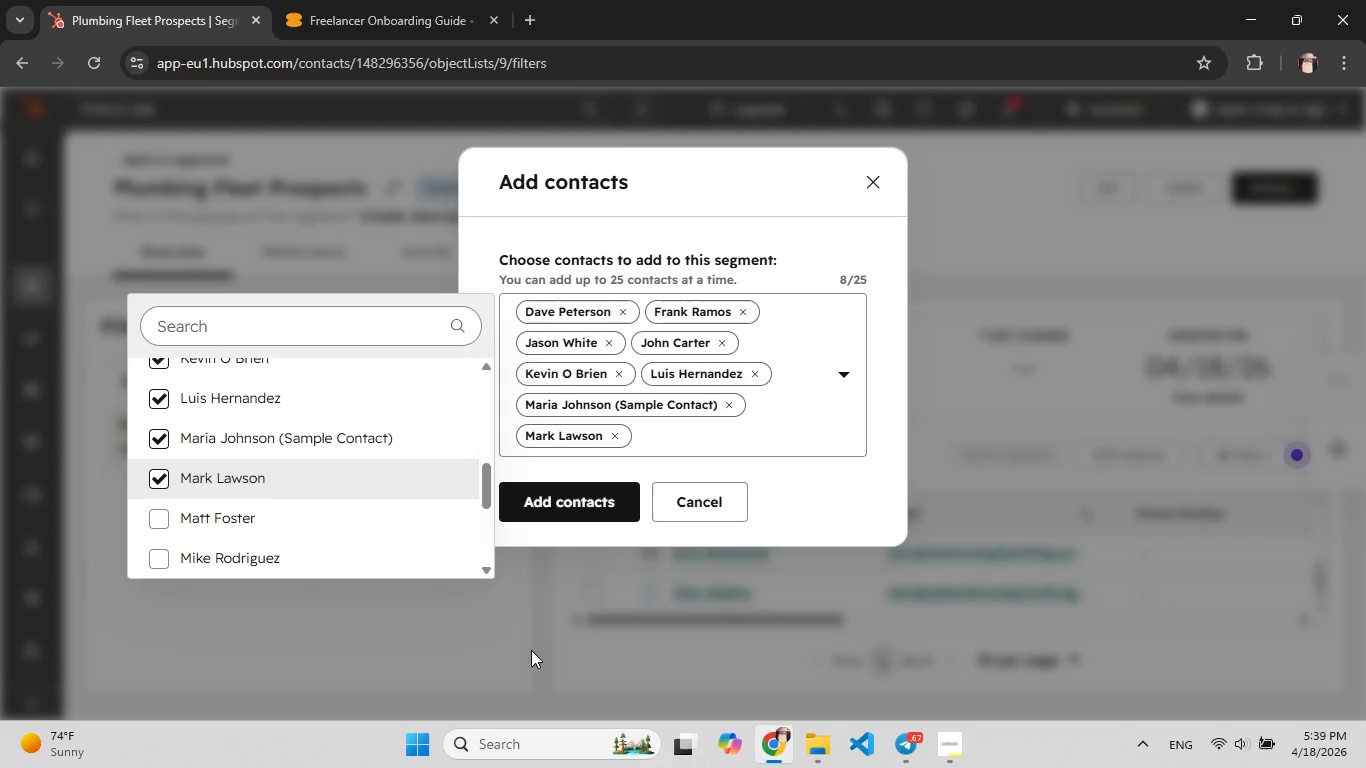 
wait(5.23)
 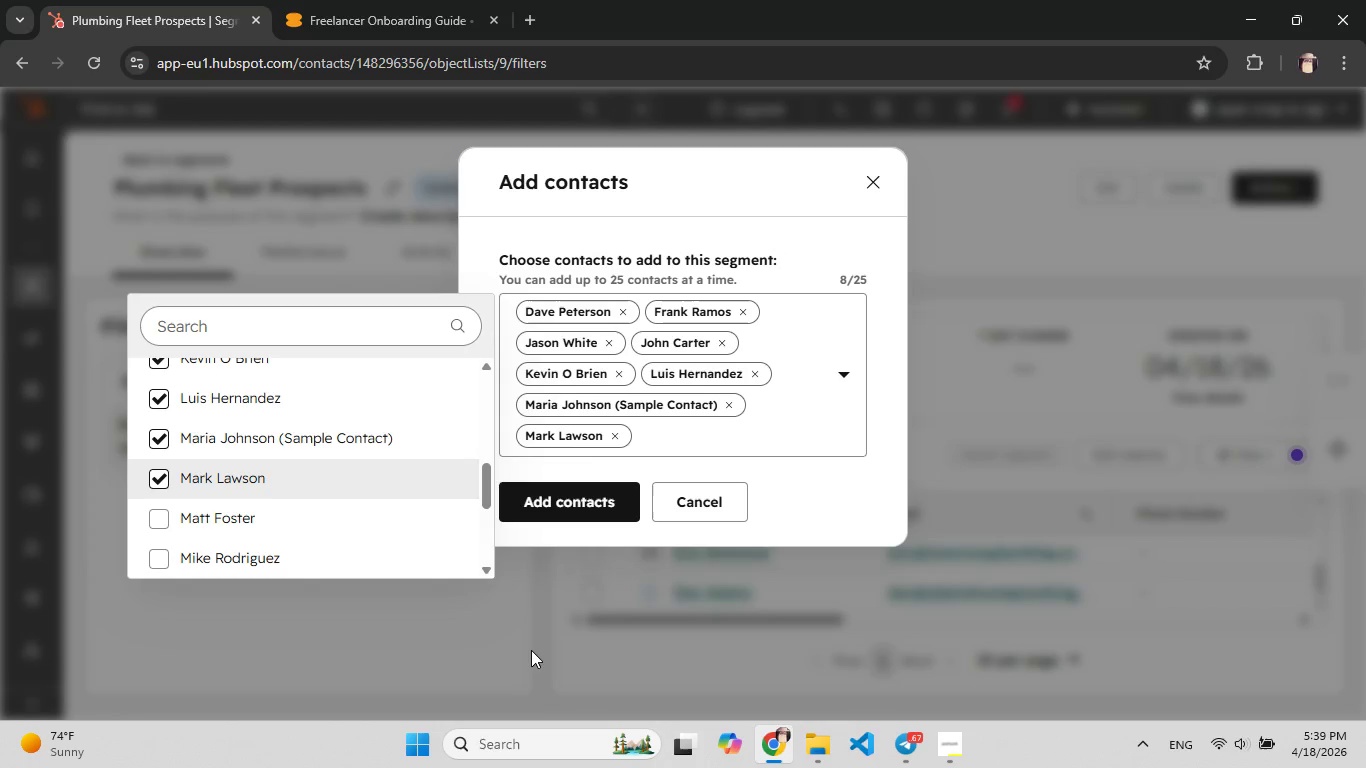 
left_click([159, 521])
 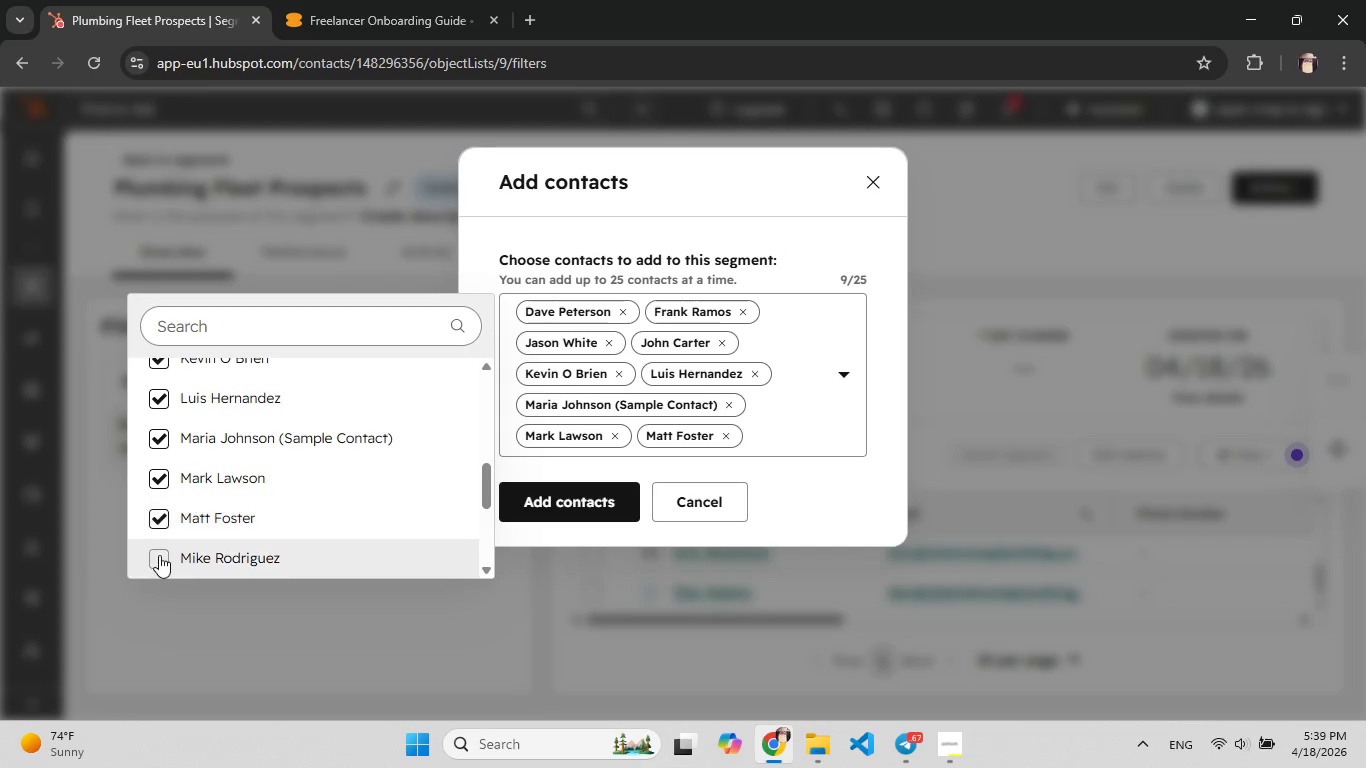 
left_click([159, 556])
 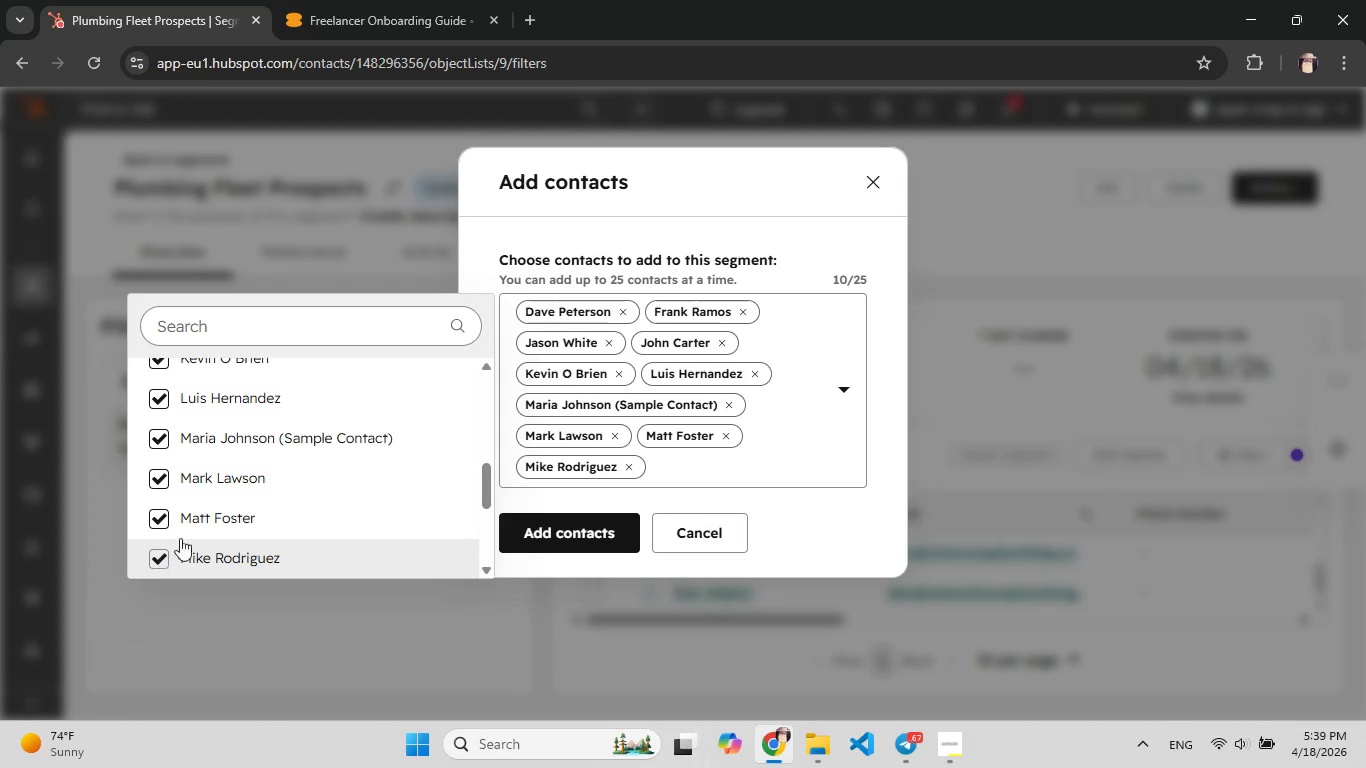 
mouse_move([180, 497])
 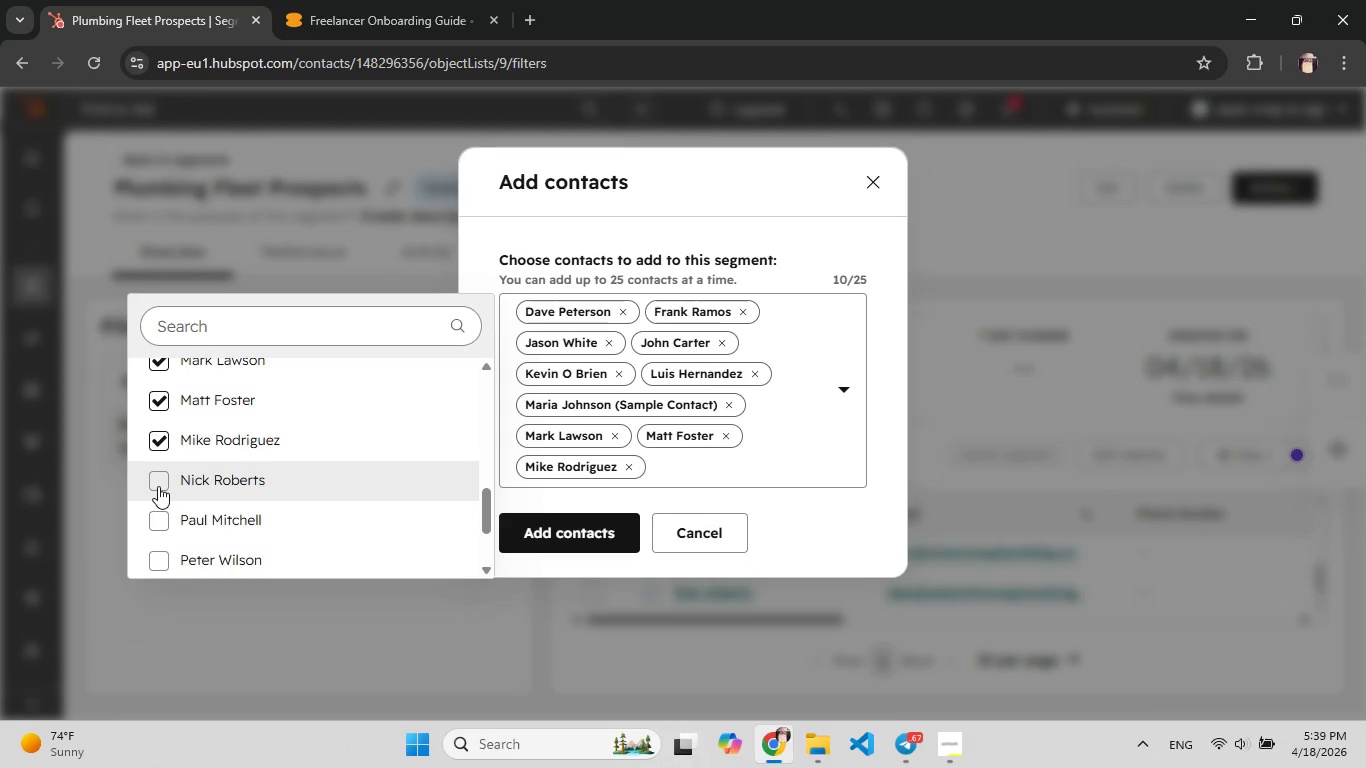 
left_click([158, 486])
 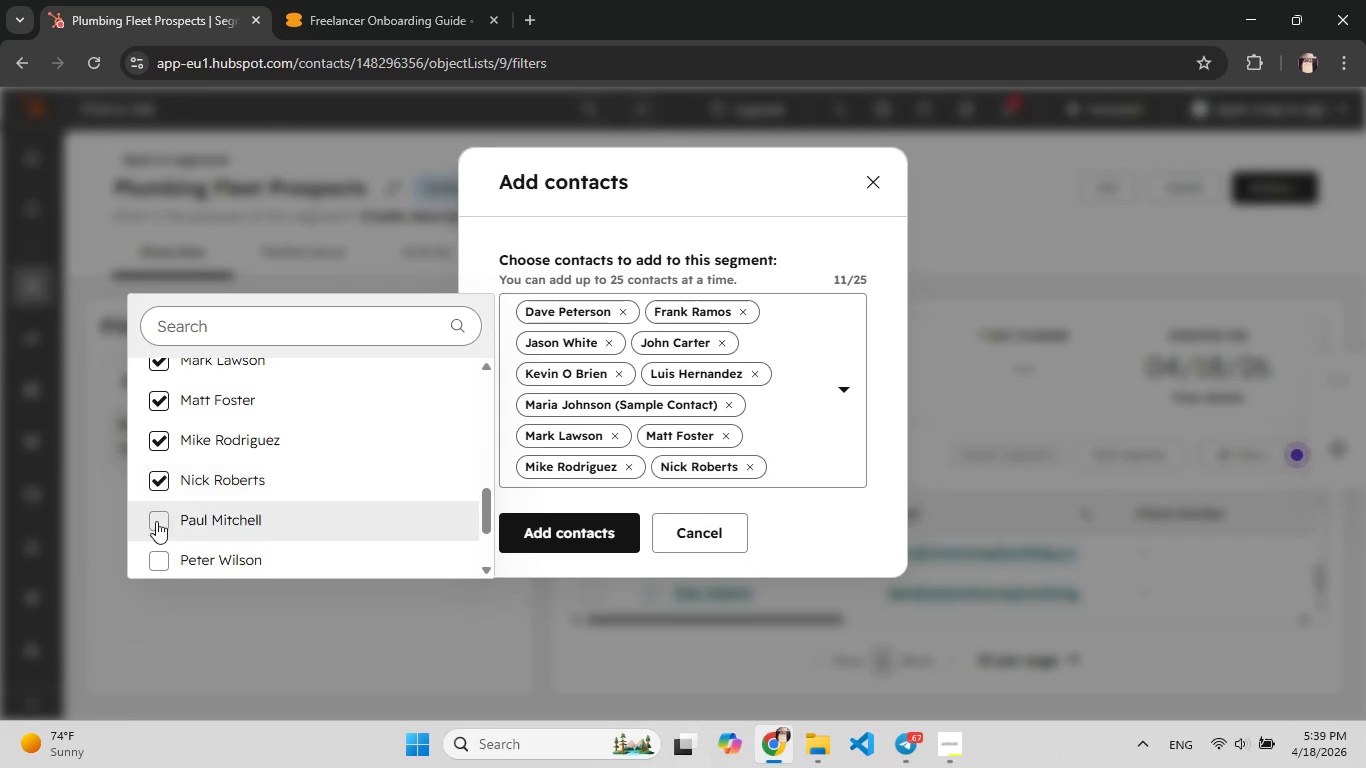 
left_click([156, 521])
 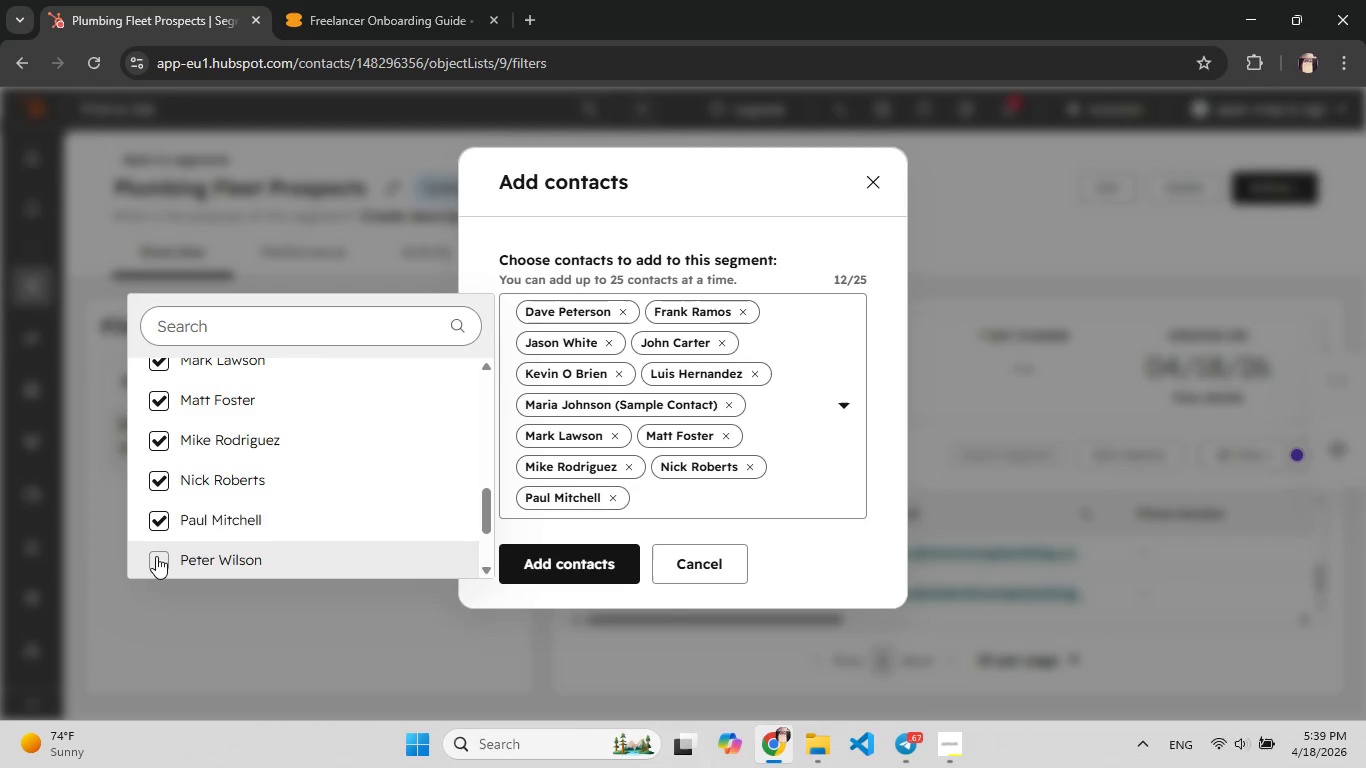 
left_click([156, 556])
 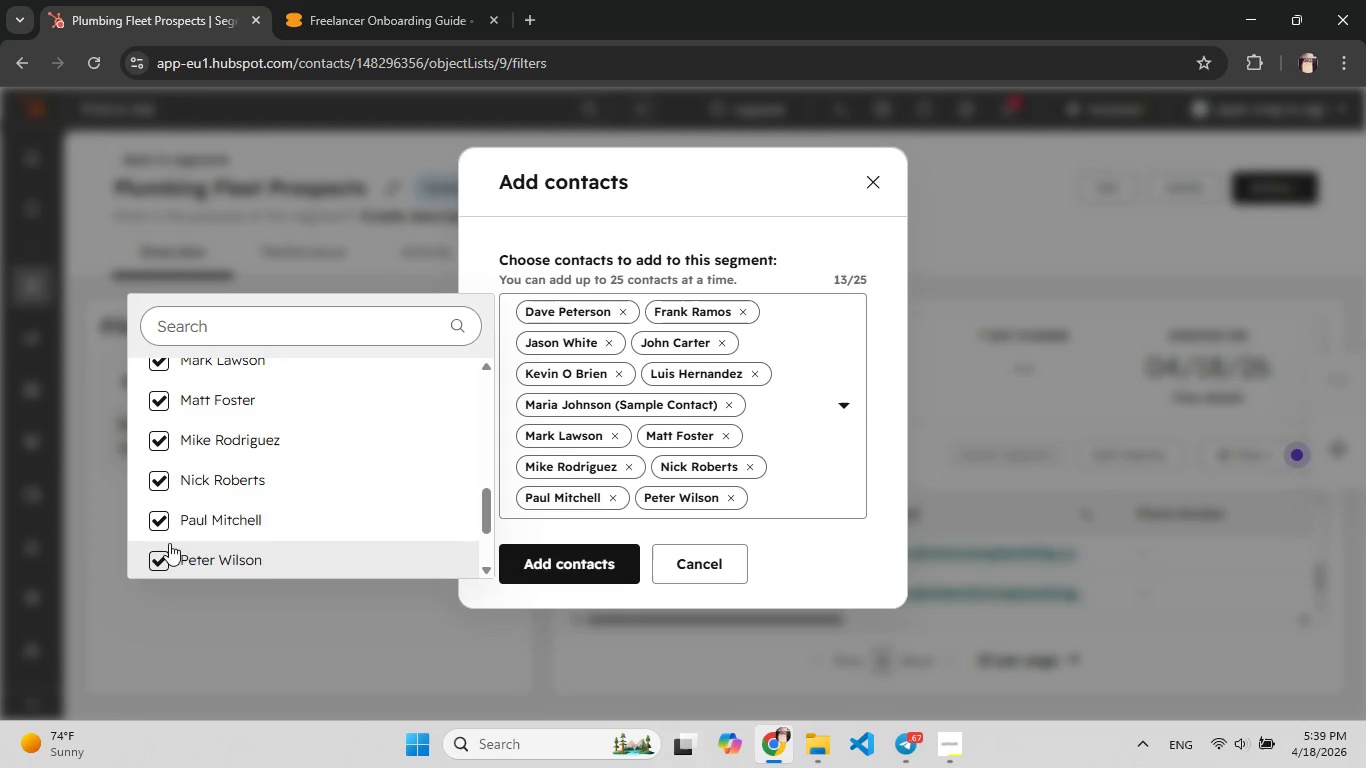 
mouse_move([178, 530])
 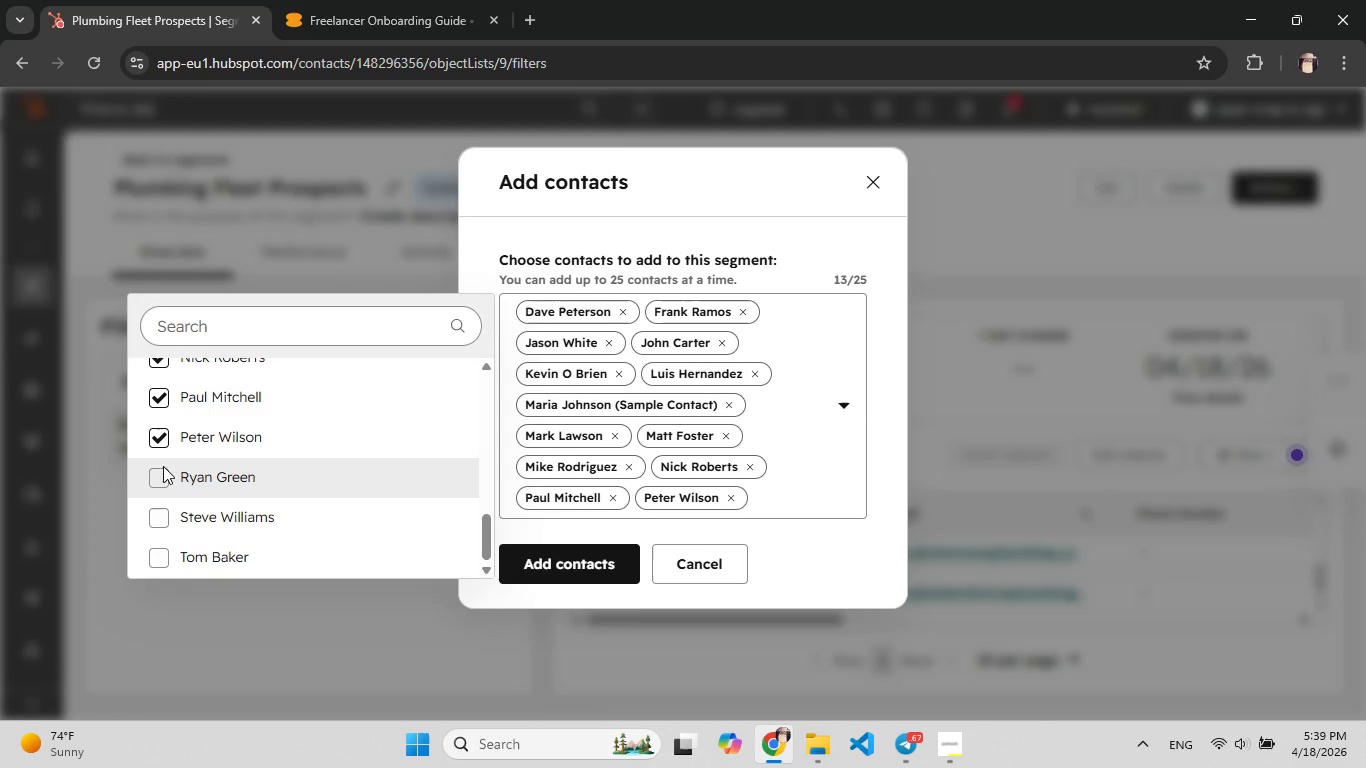 
left_click([163, 466])
 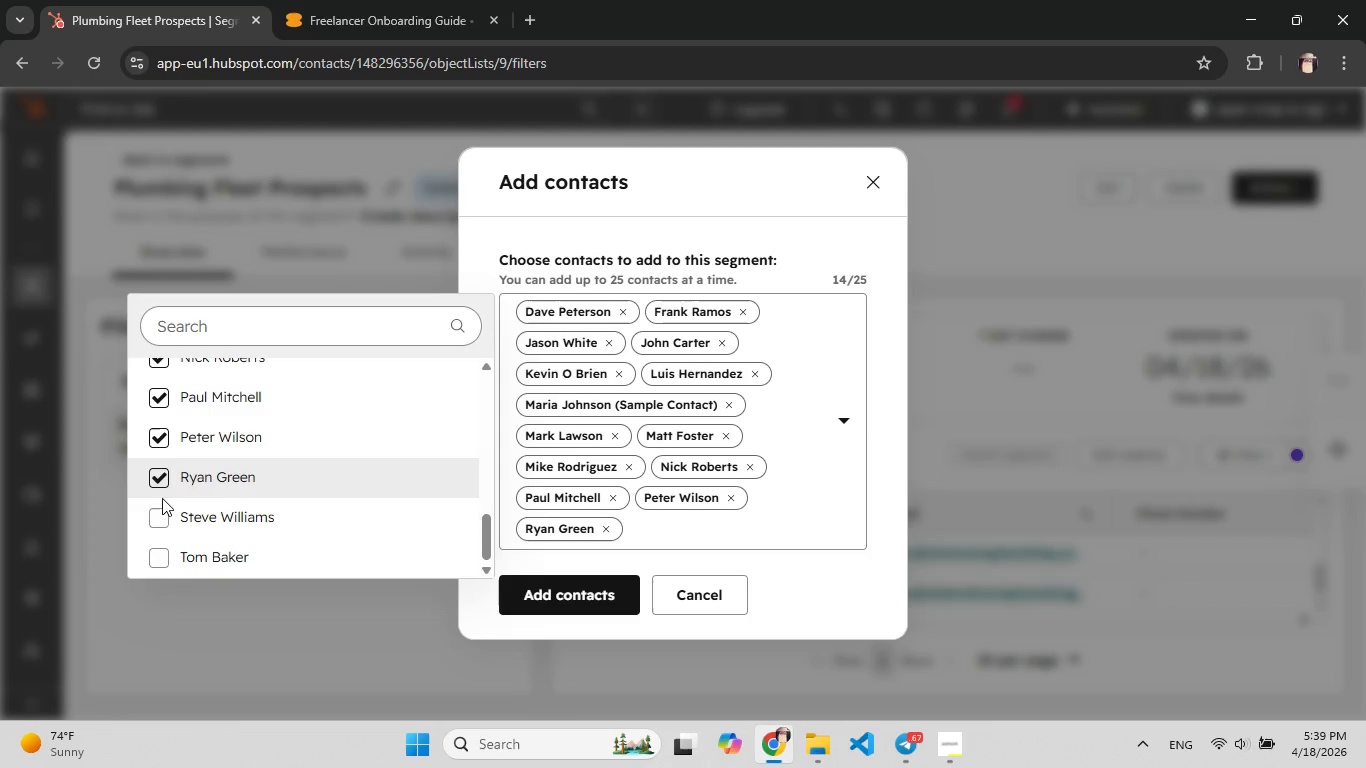 
left_click([156, 516])
 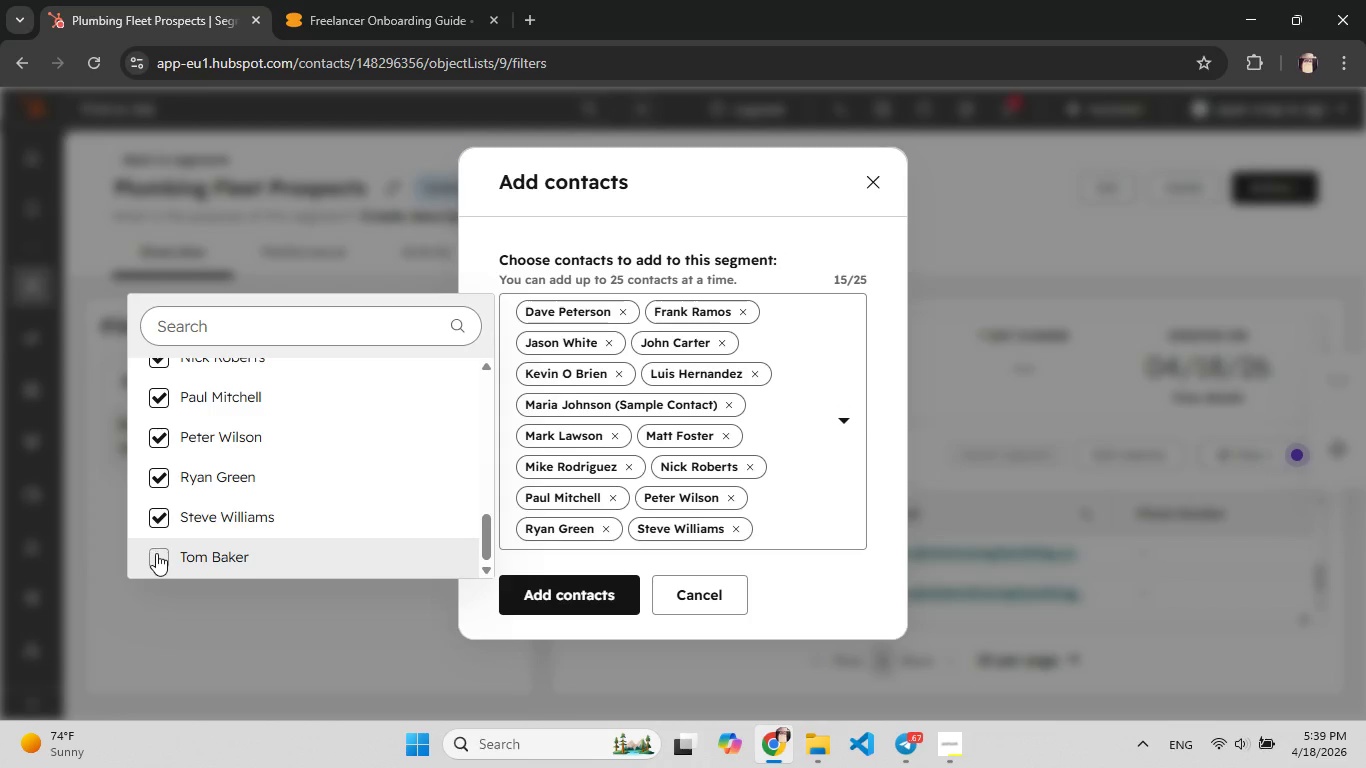 
left_click([156, 554])
 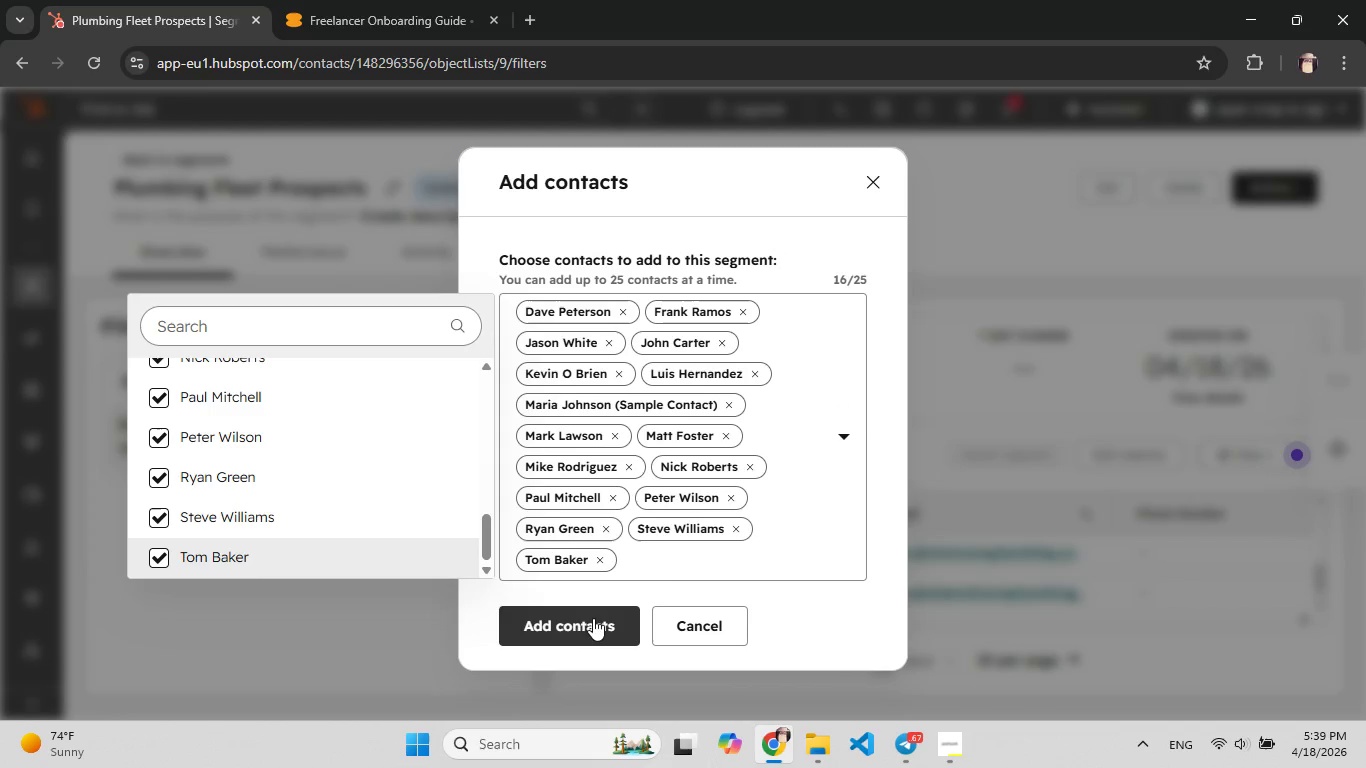 
left_click([578, 618])
 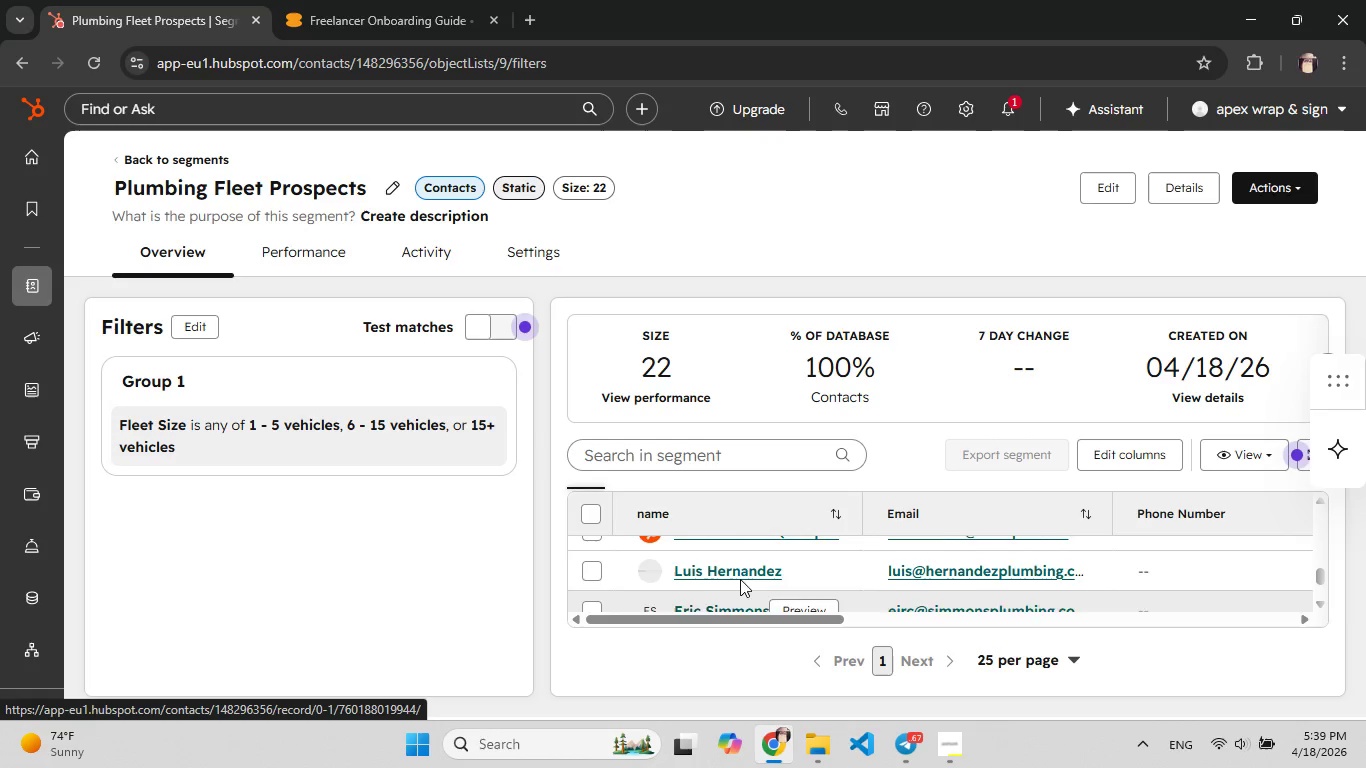 
wait(18.75)
 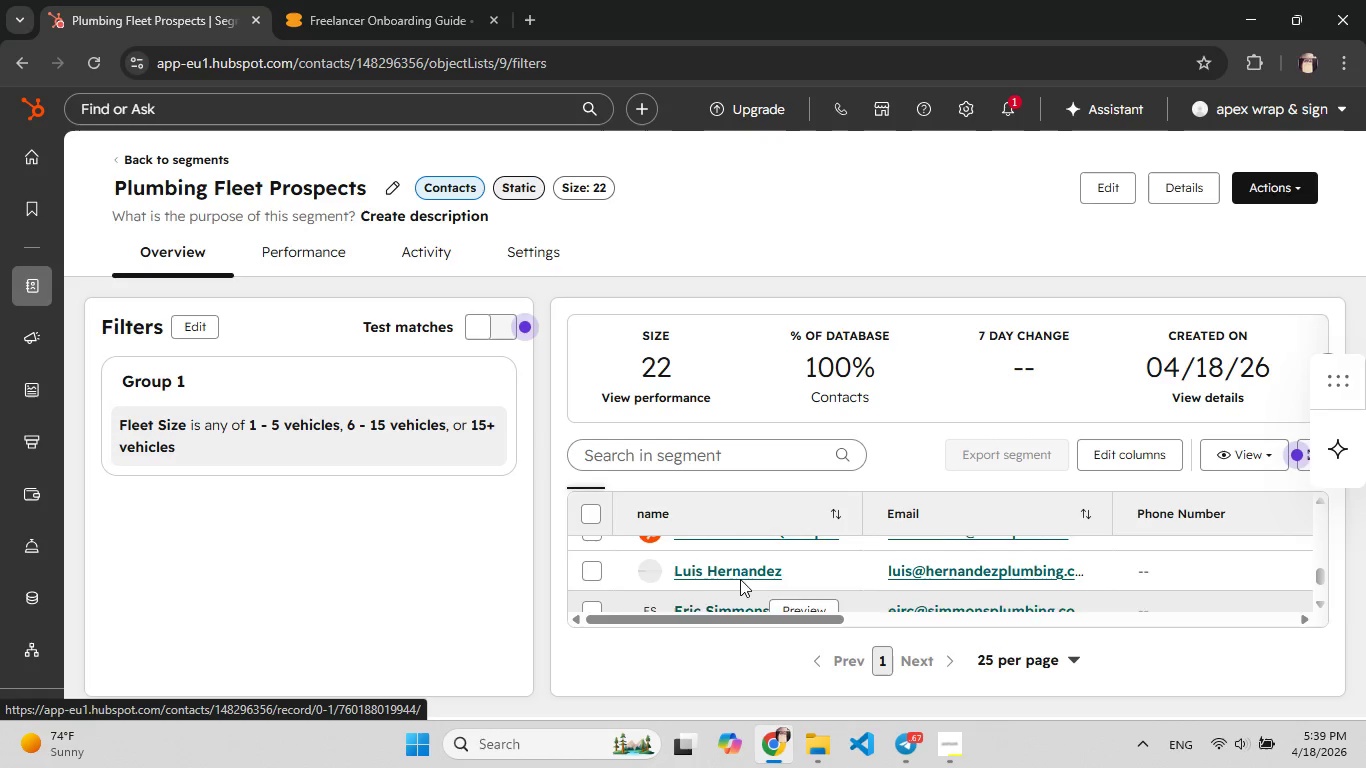 
left_click([585, 590])
 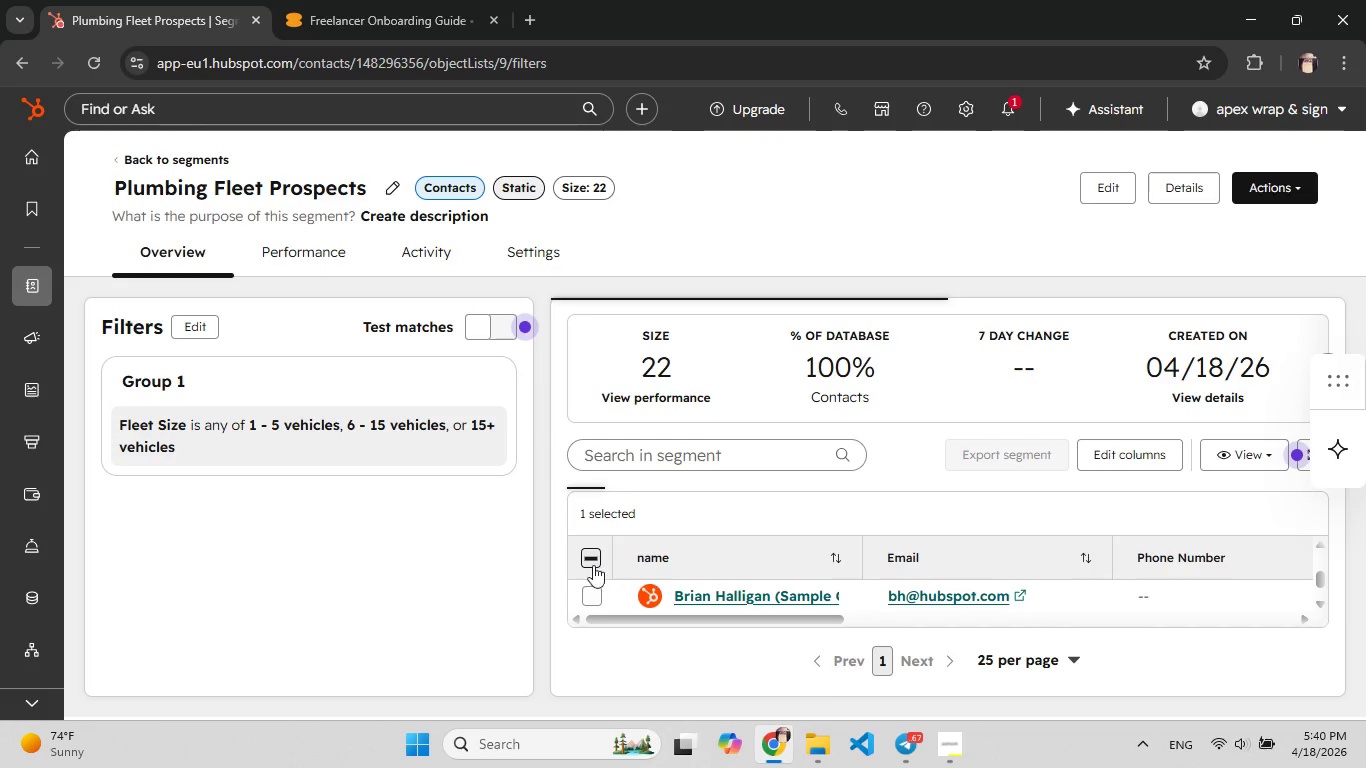 
mouse_move([604, 592])
 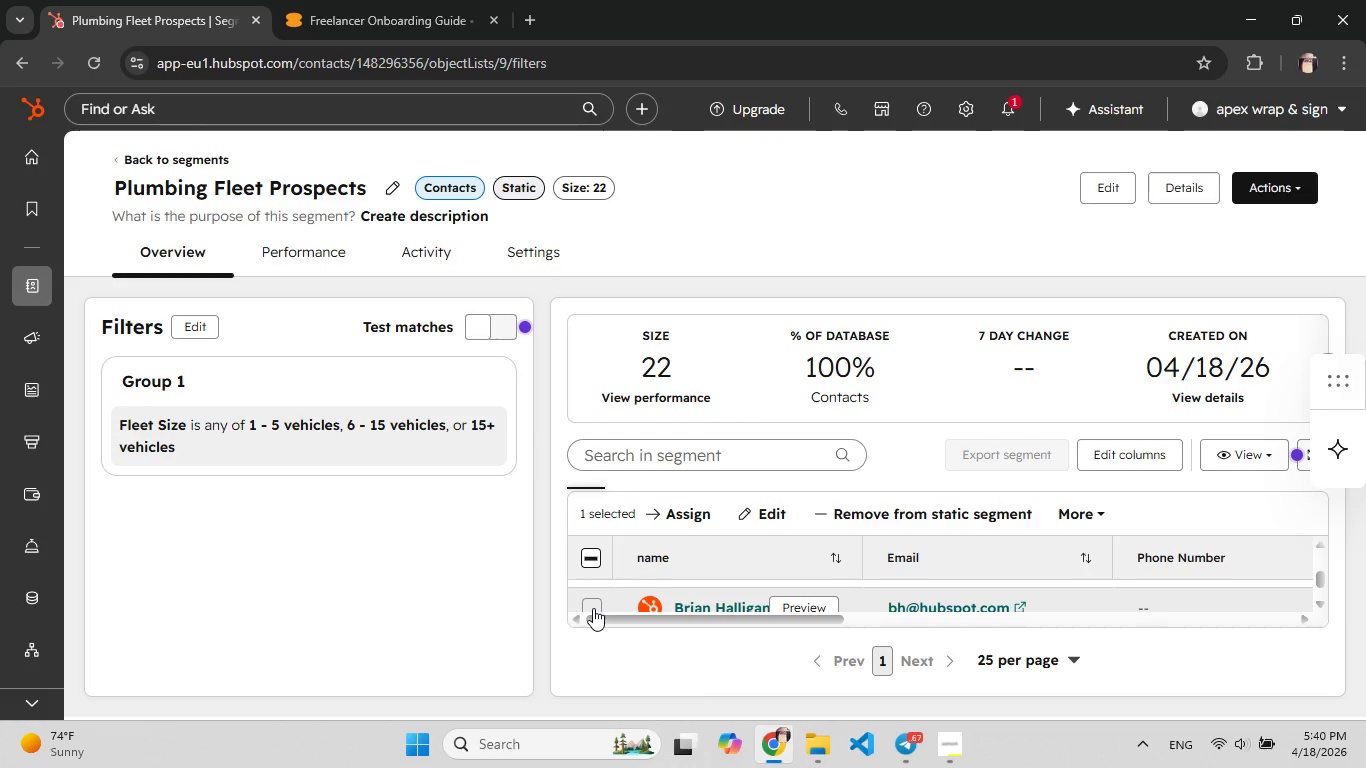 
left_click([593, 608])
 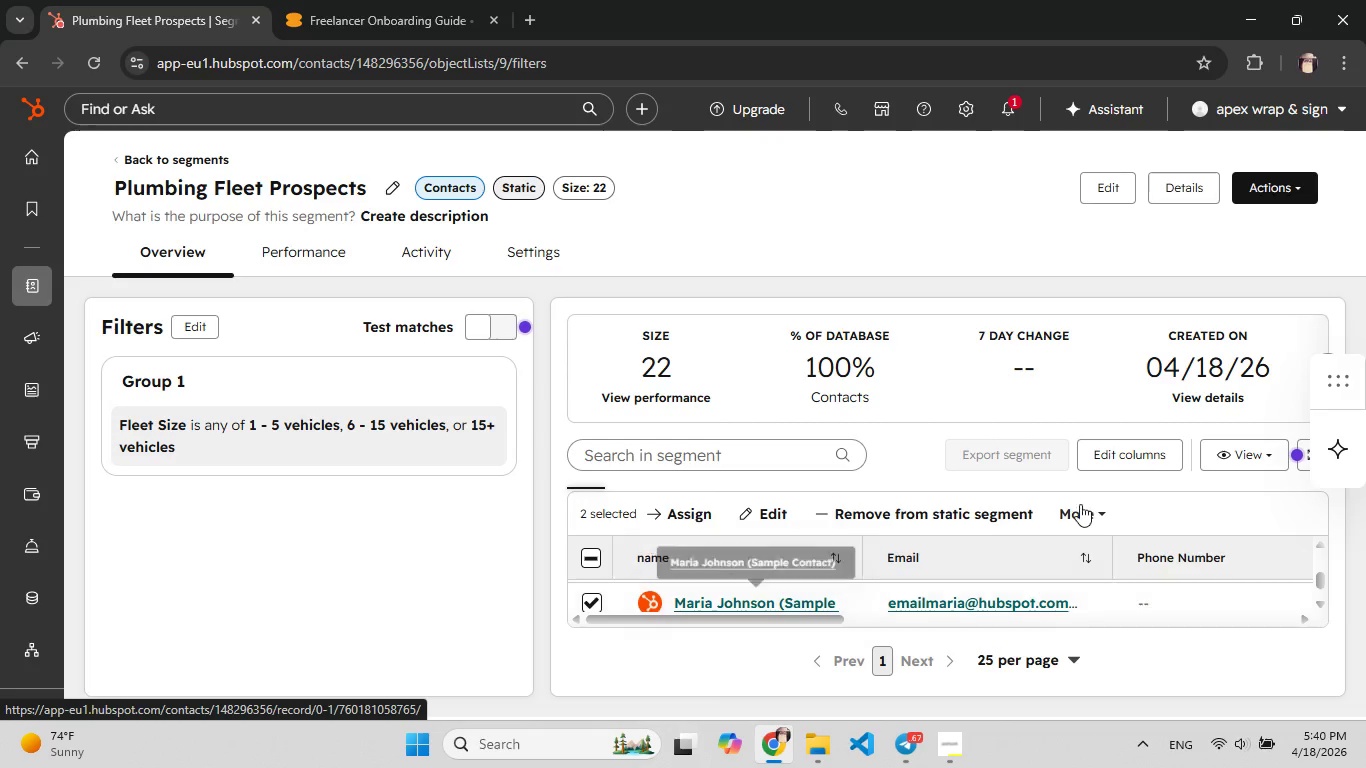 
wait(5.08)
 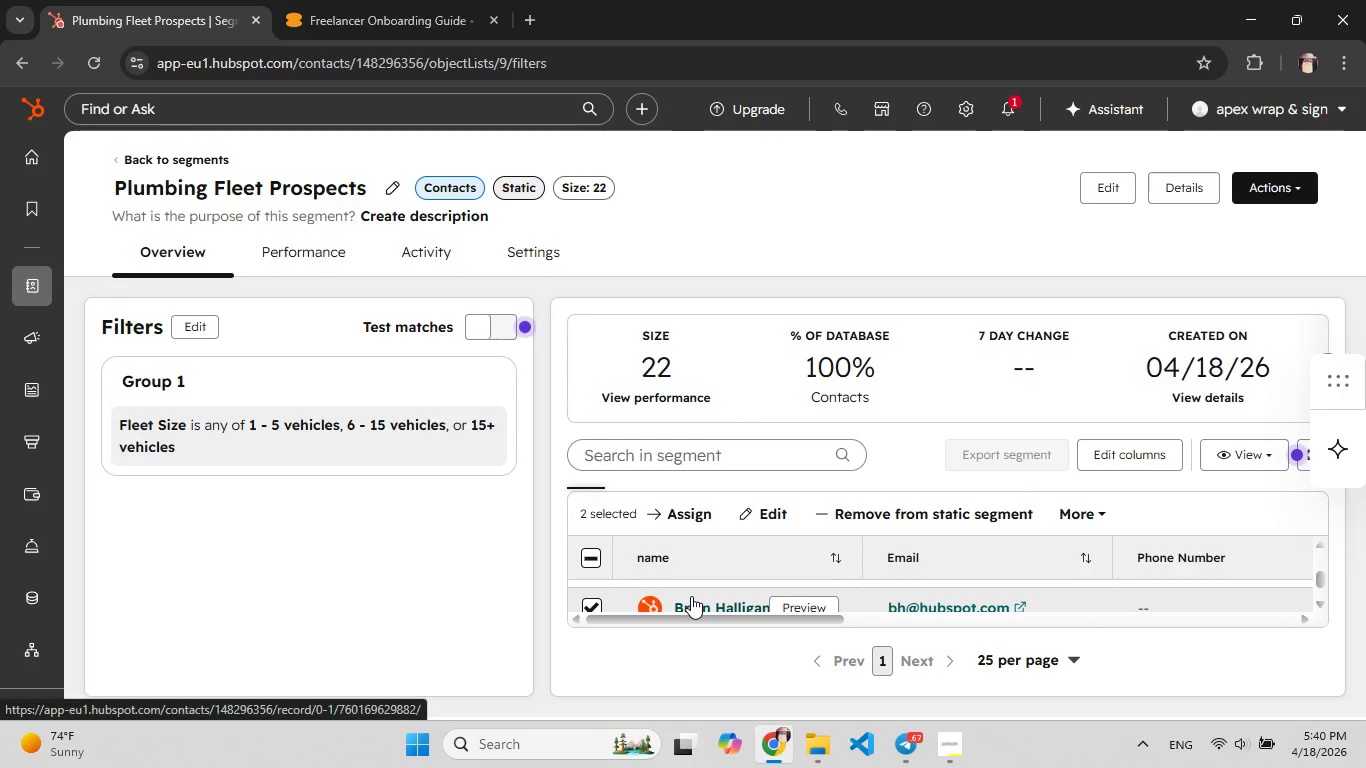 
left_click([585, 560])
 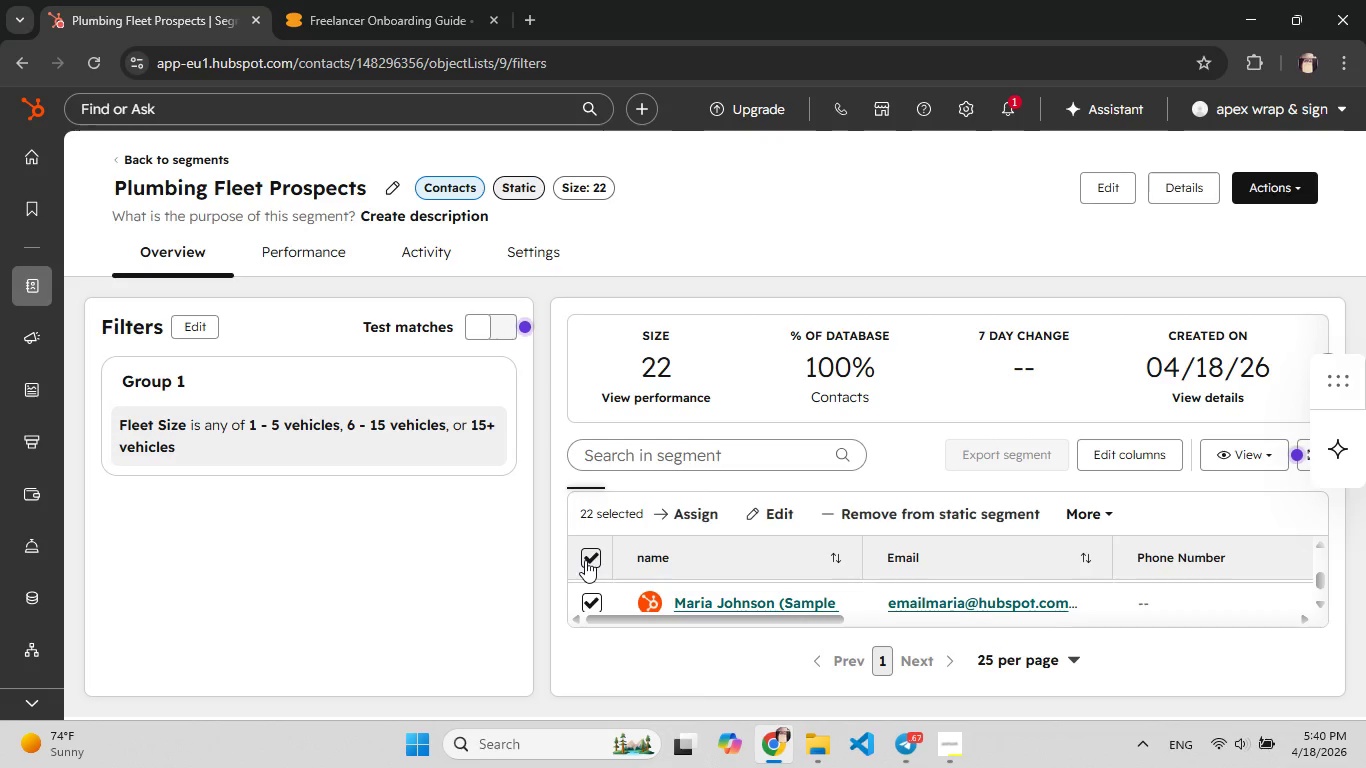 
left_click([585, 560])
 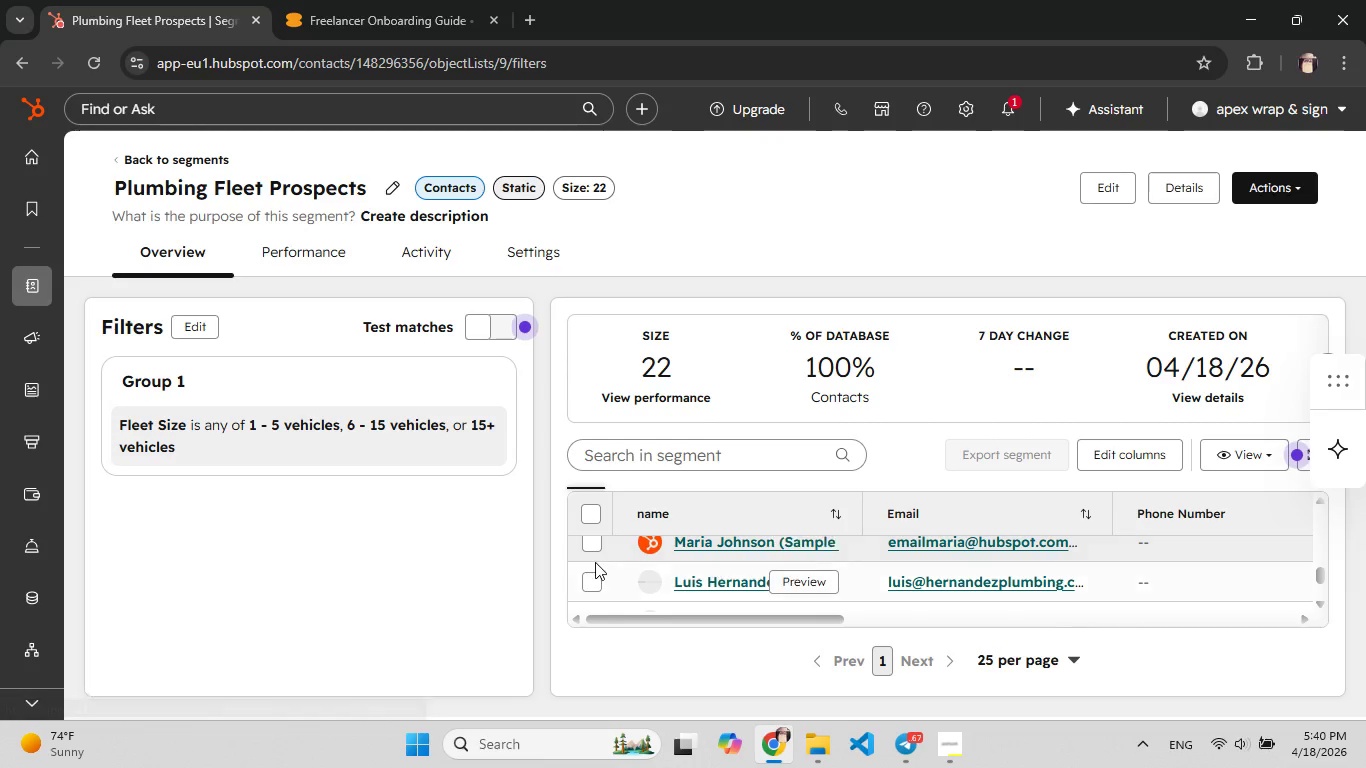 
left_click([597, 546])
 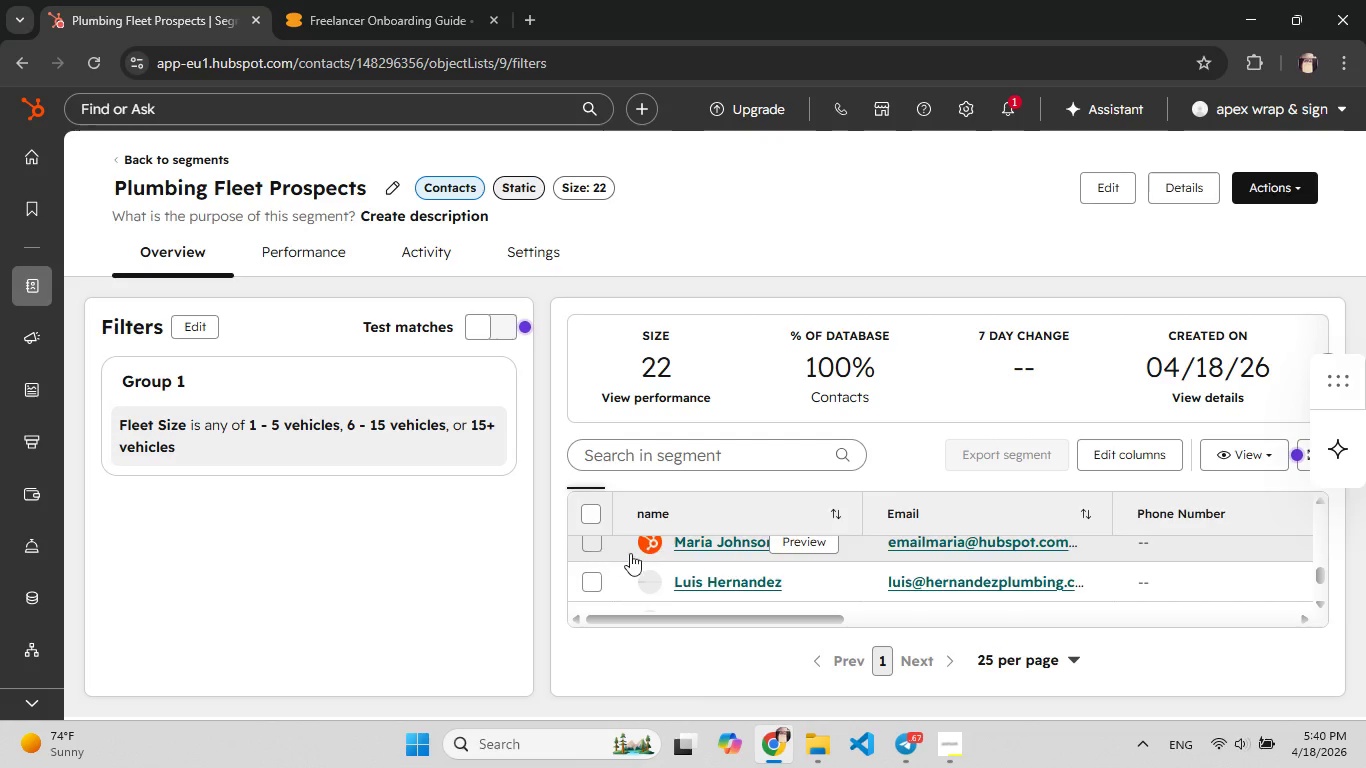 
mouse_move([667, 572])
 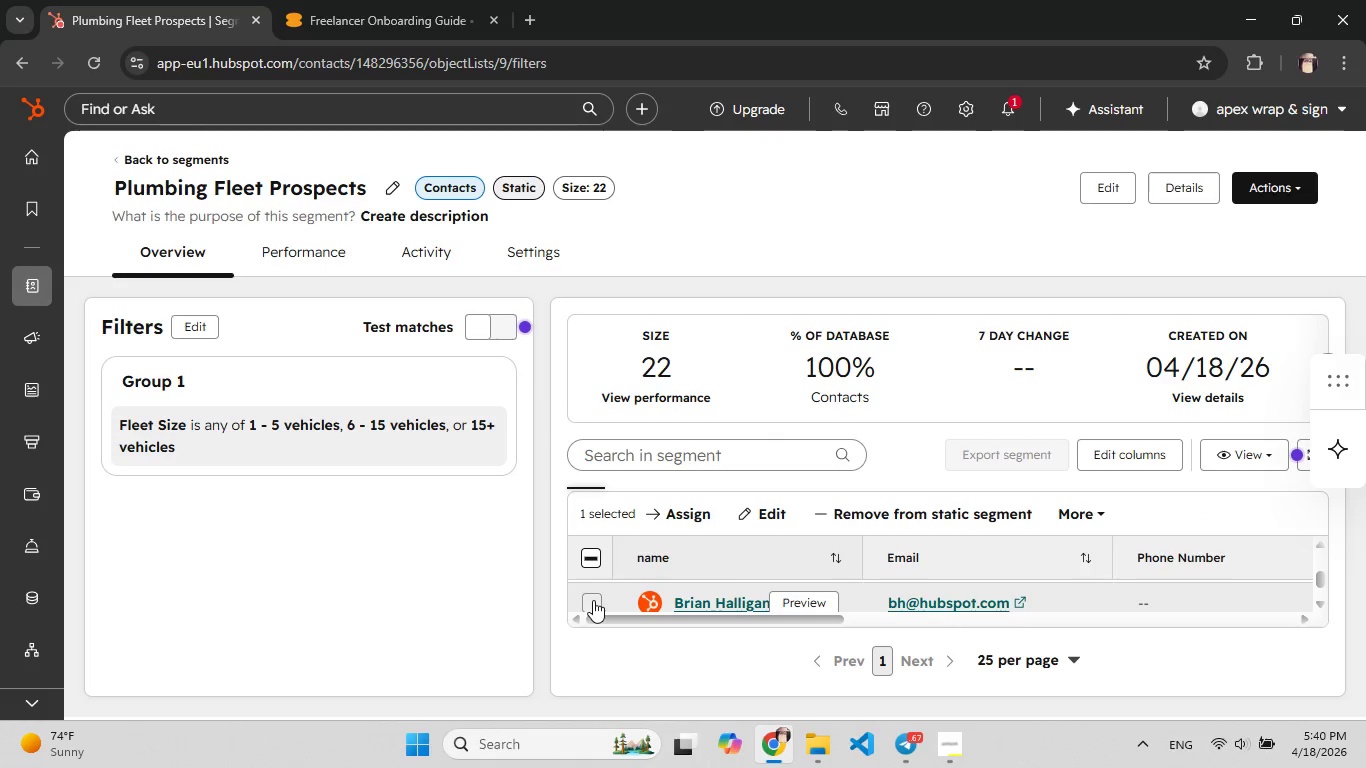 
left_click([593, 600])
 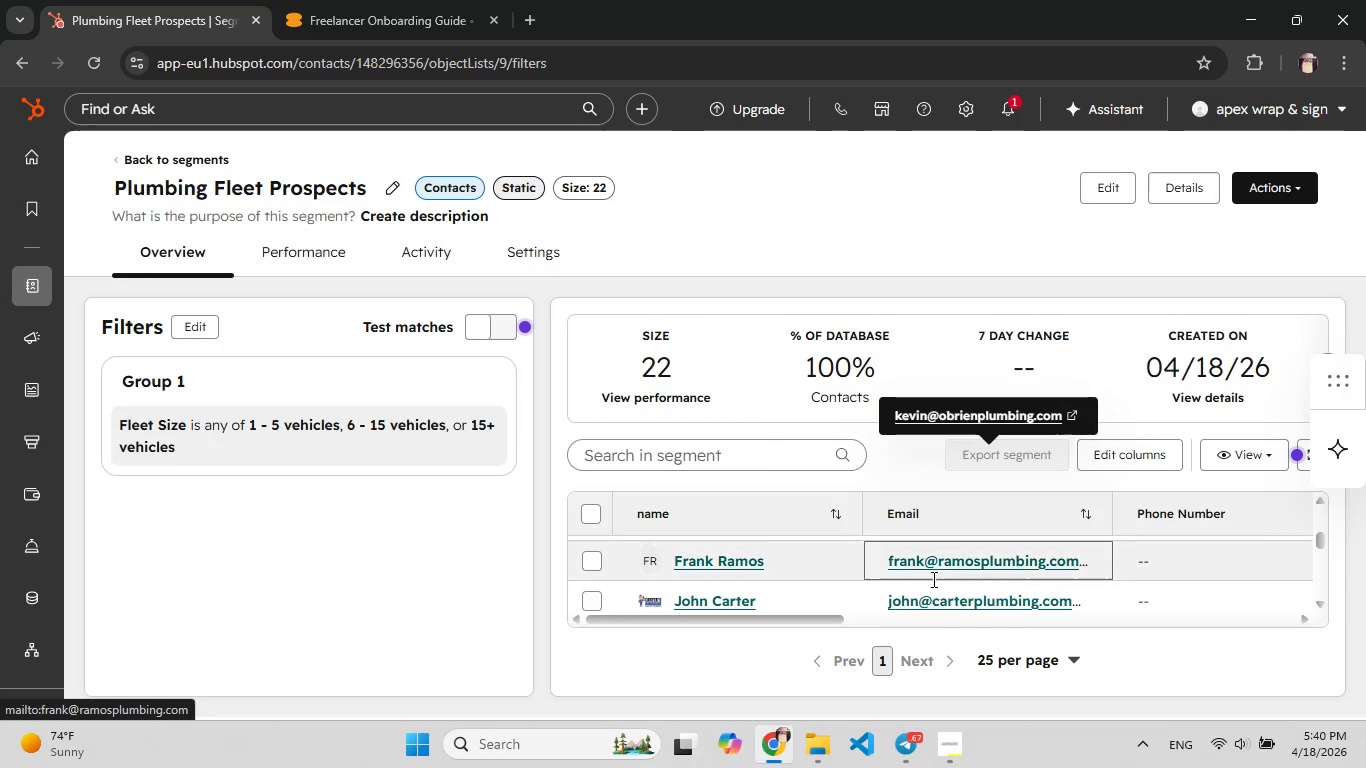 
wait(18.39)
 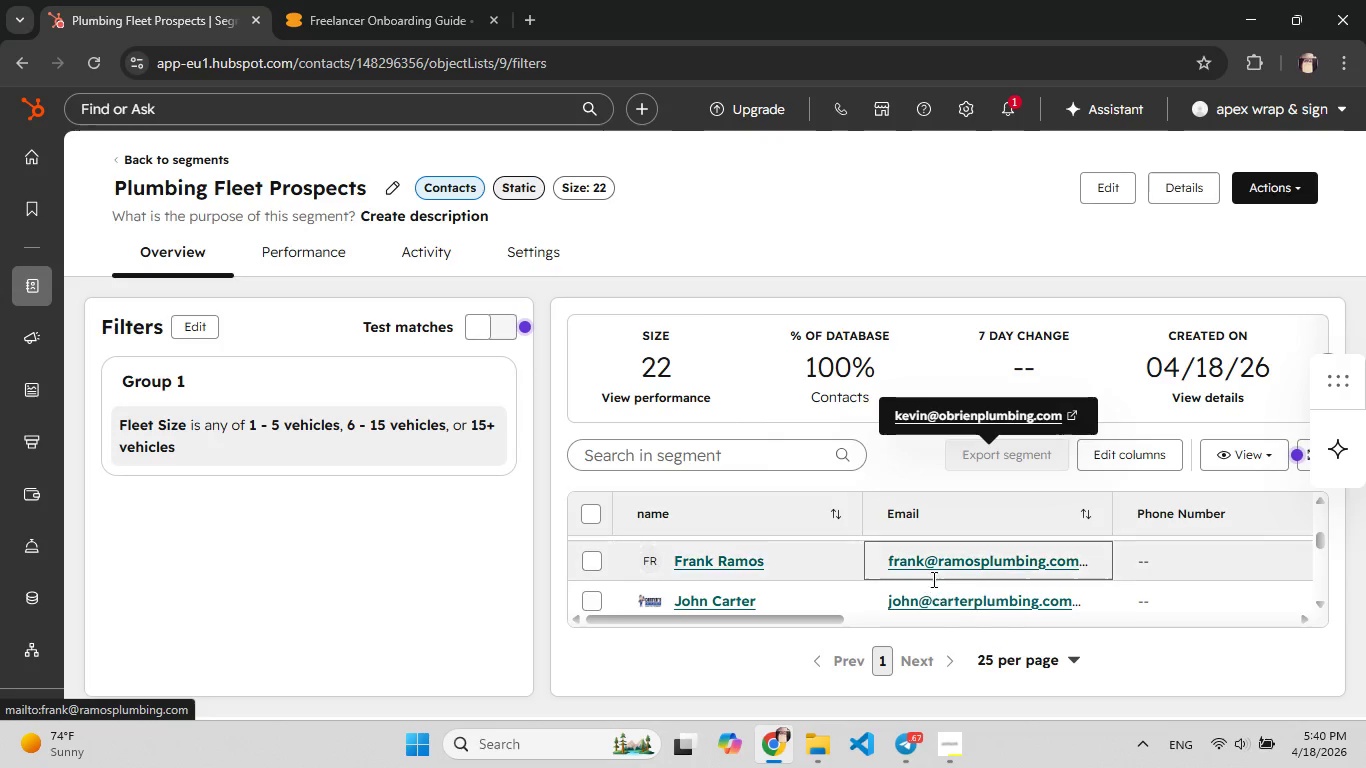 
left_click([595, 549])
 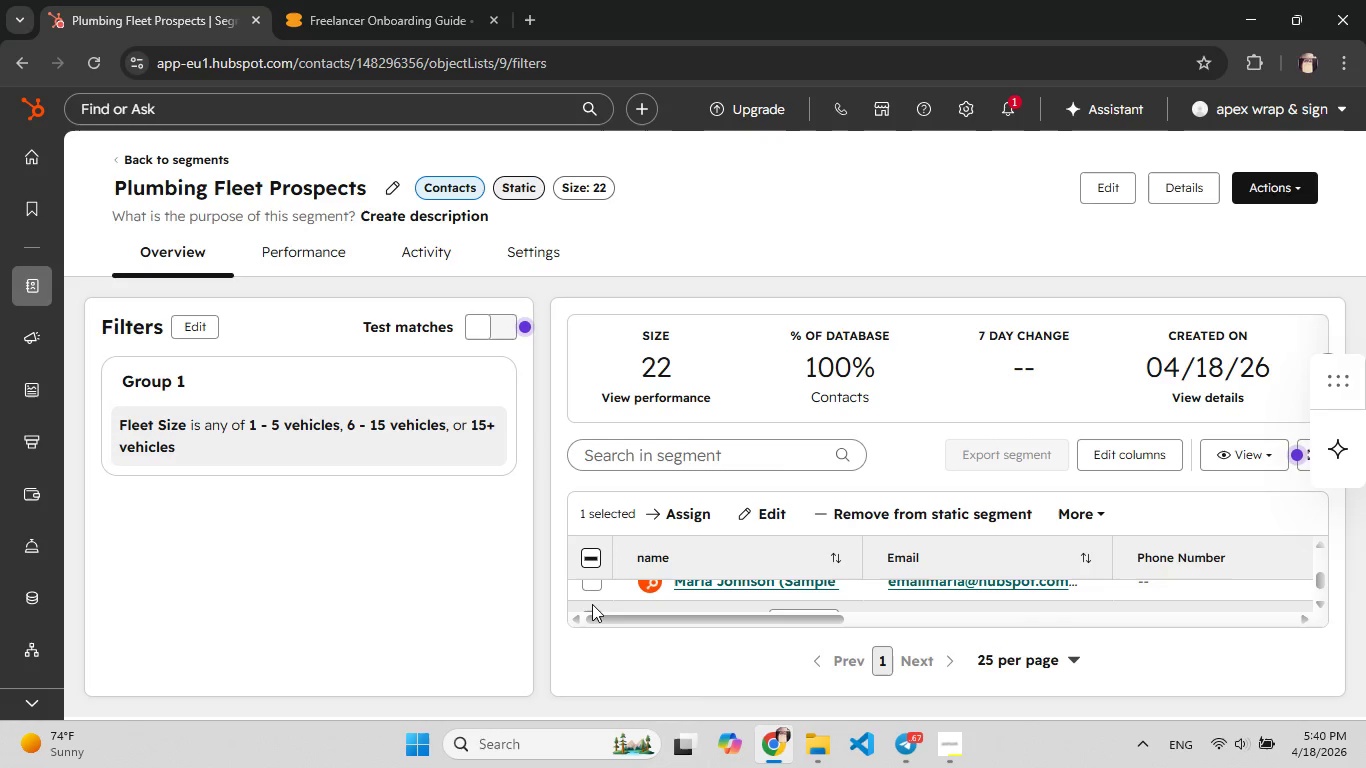 
left_click([592, 593])
 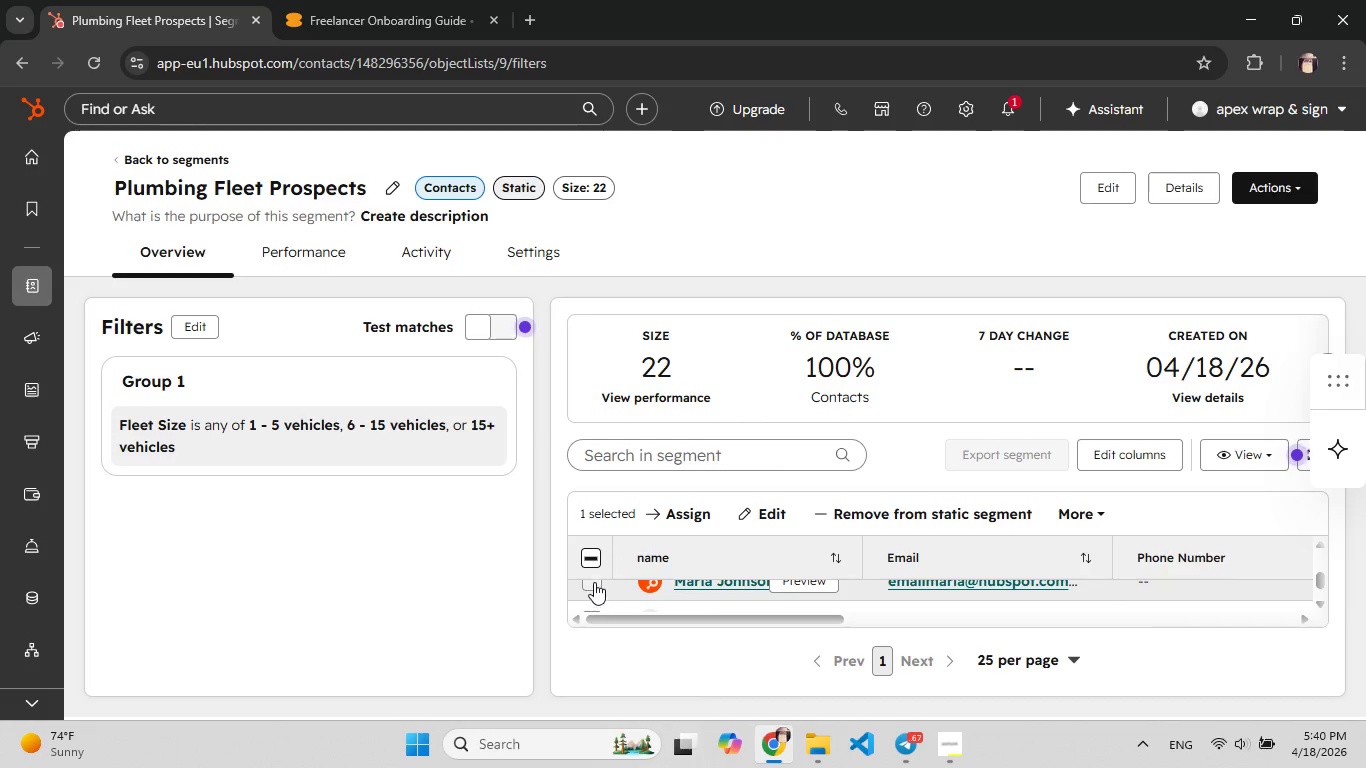 
left_click([594, 582])
 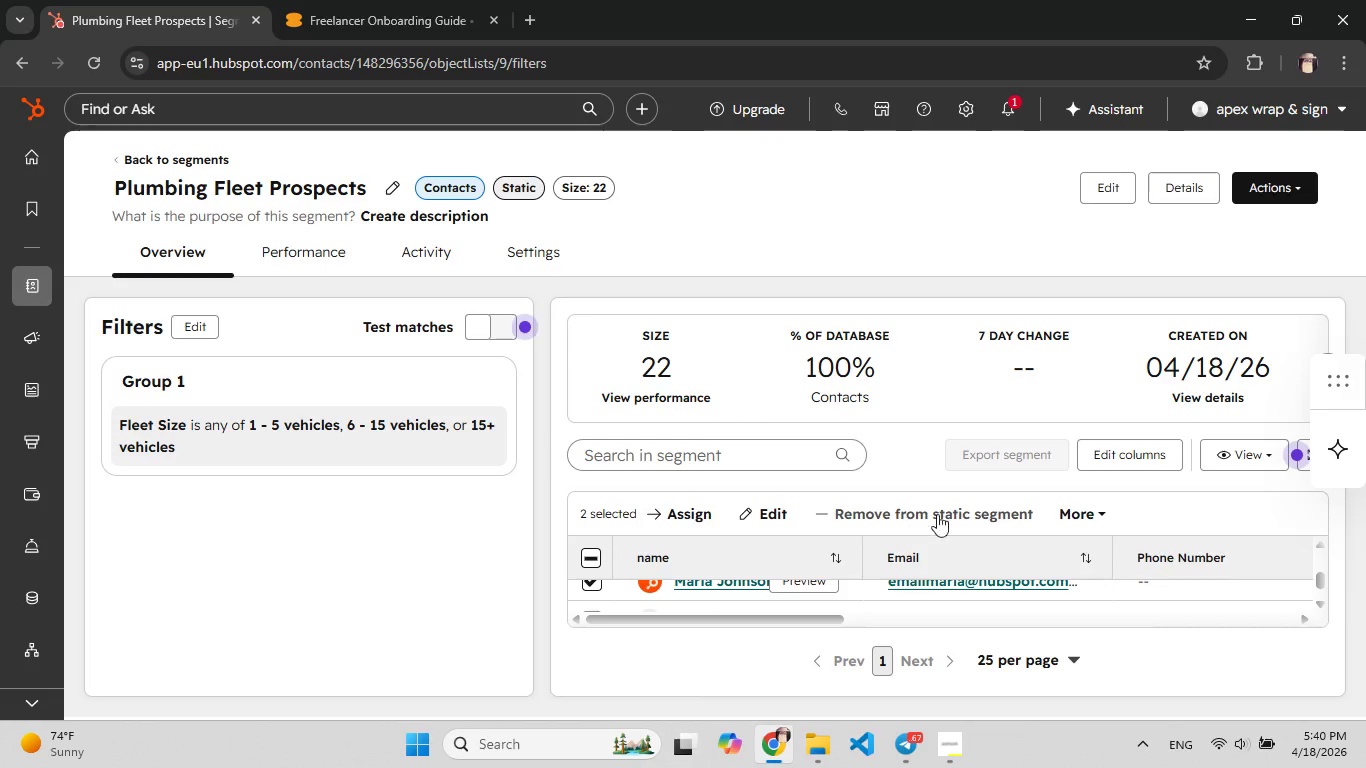 
left_click([1101, 507])
 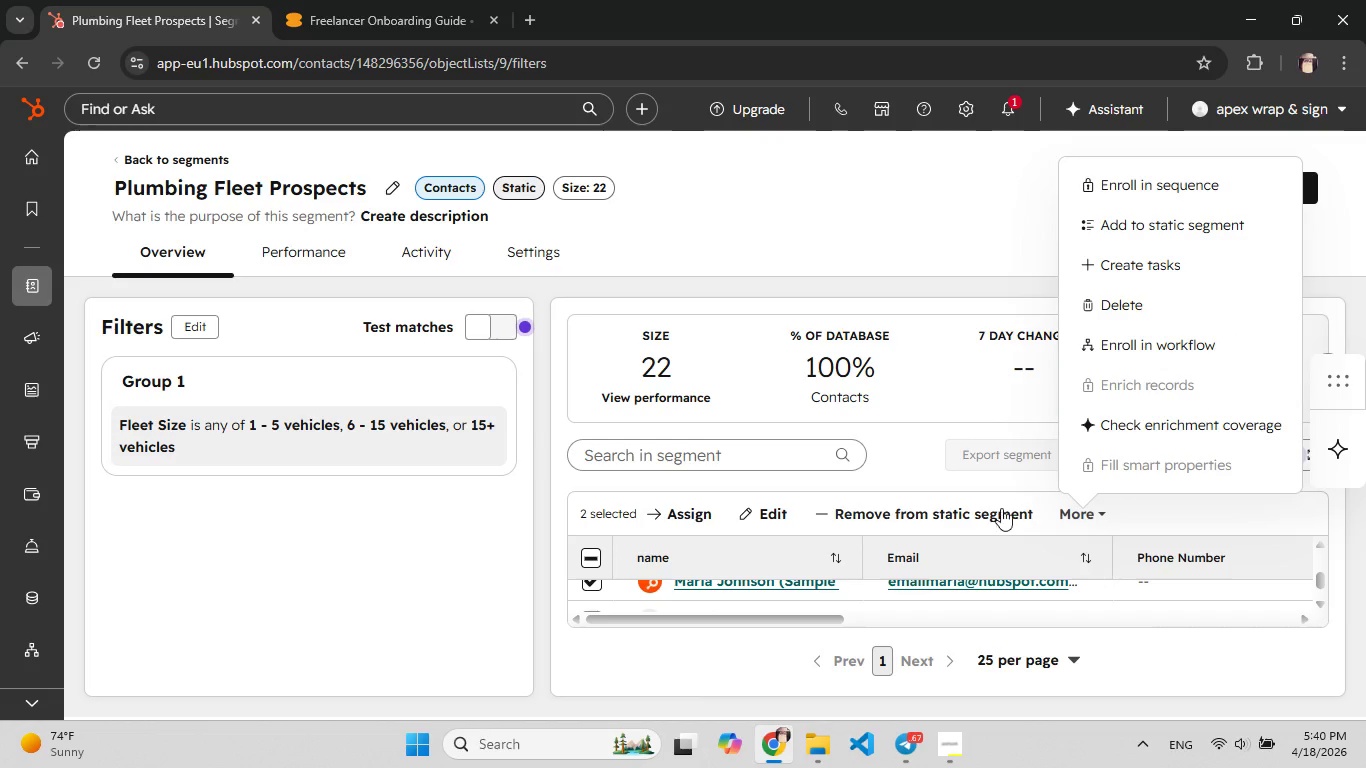 
left_click([975, 512])
 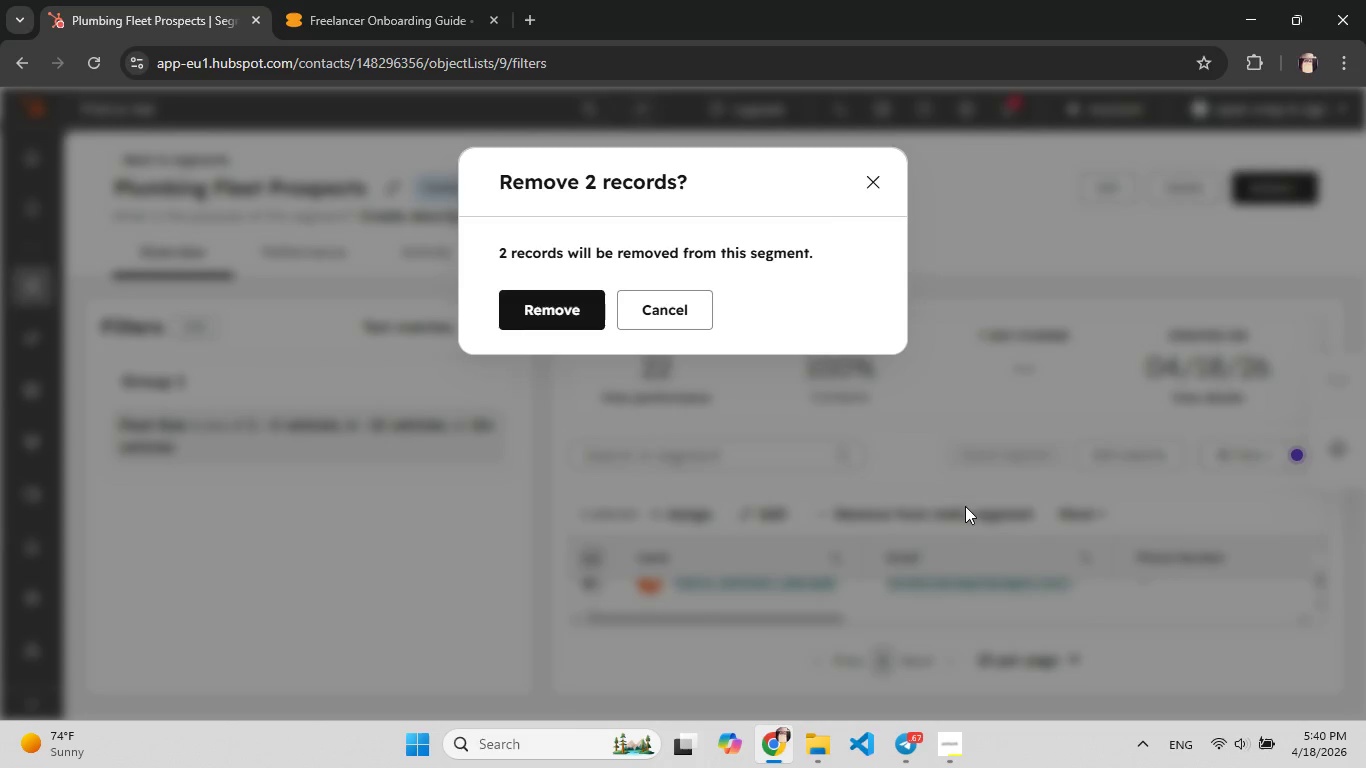 
left_click([565, 314])
 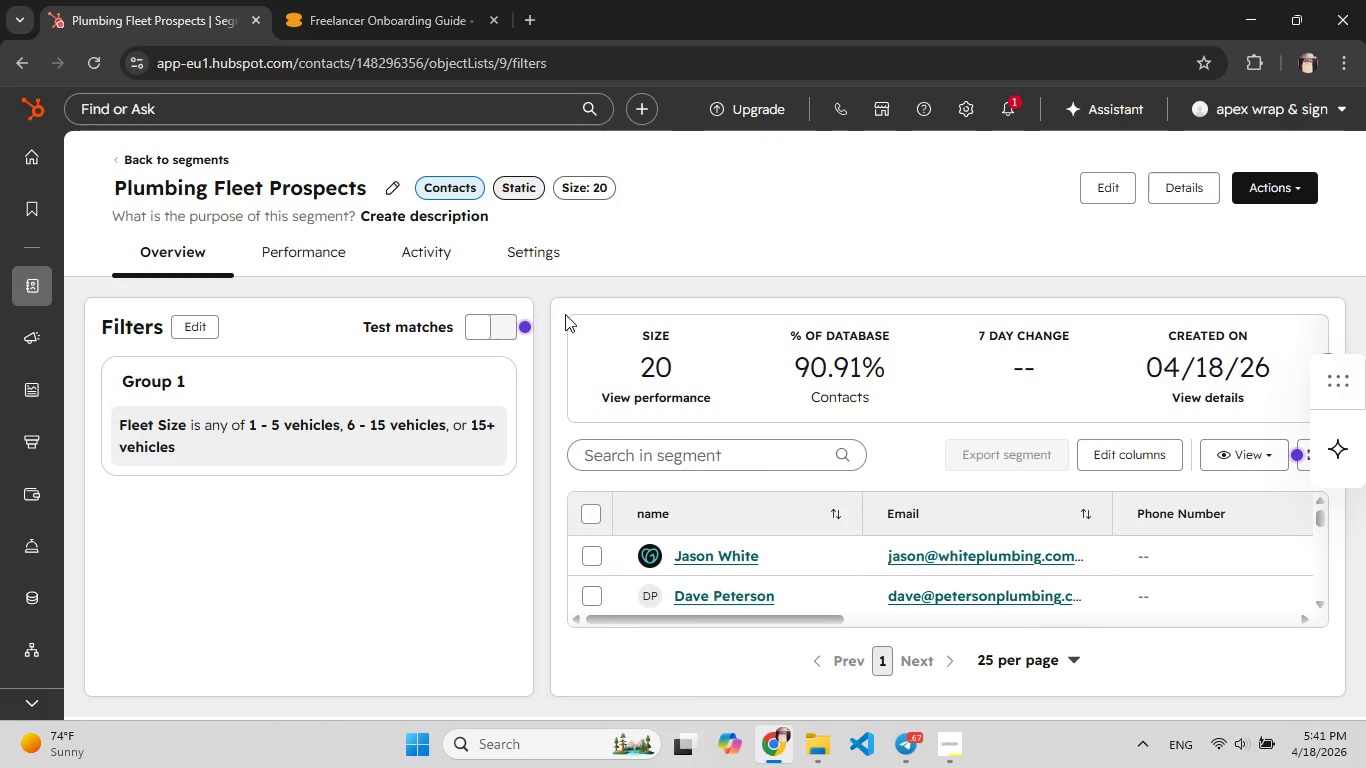 
wait(13.69)
 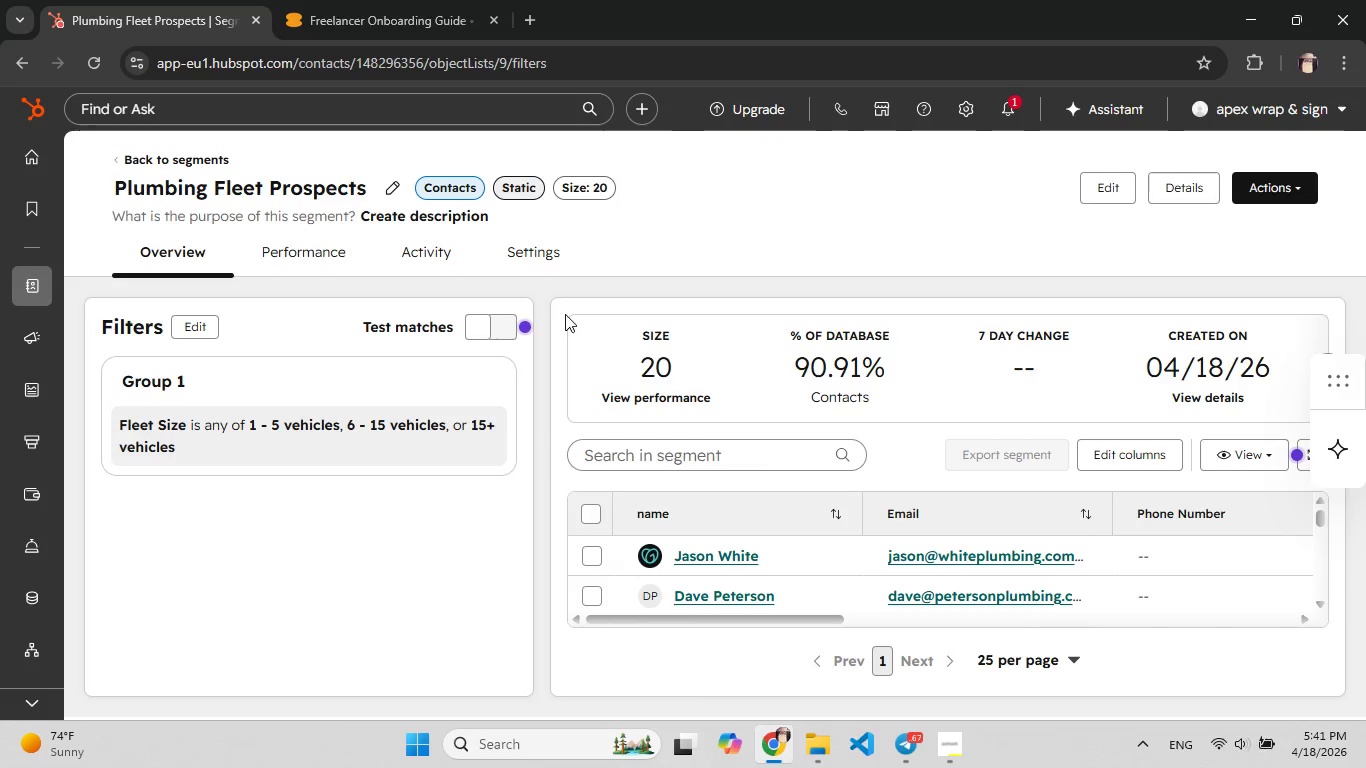 
left_click([1258, 196])
 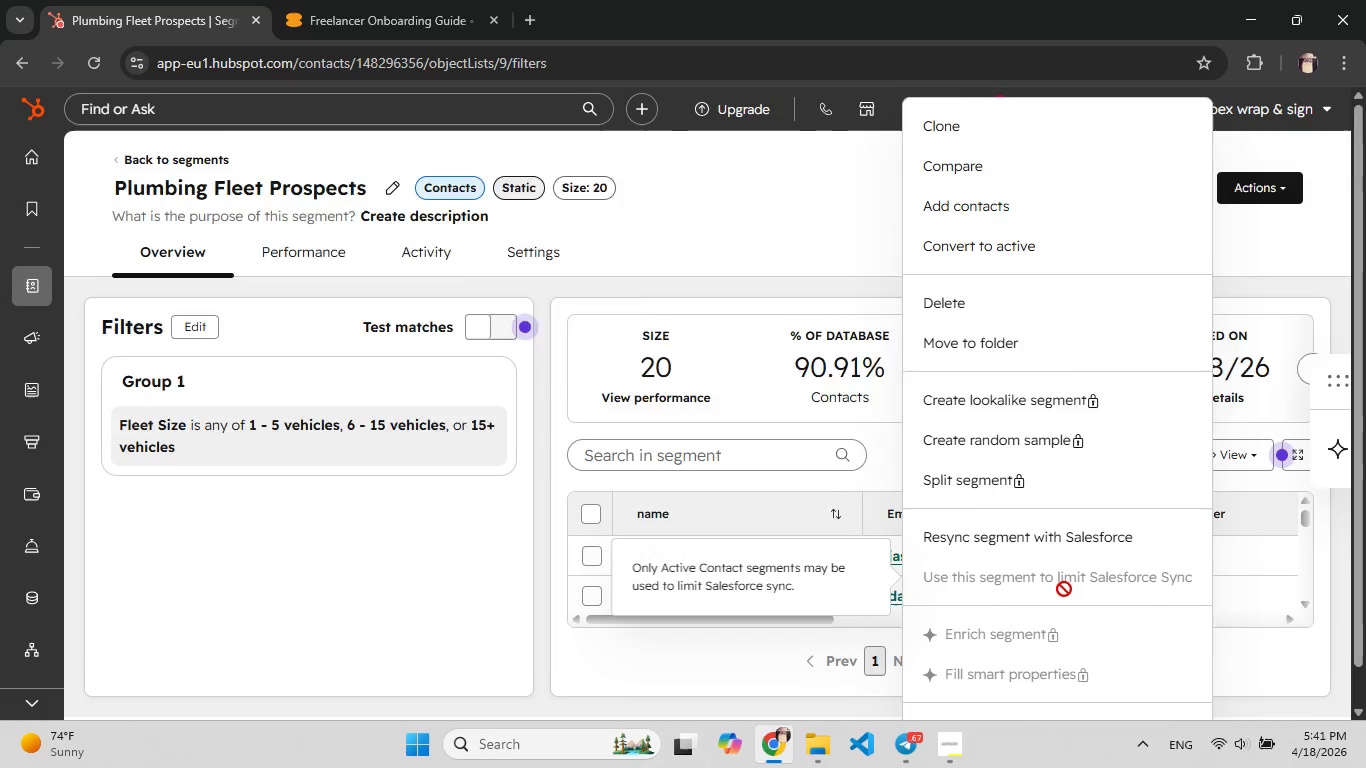 
wait(8.94)
 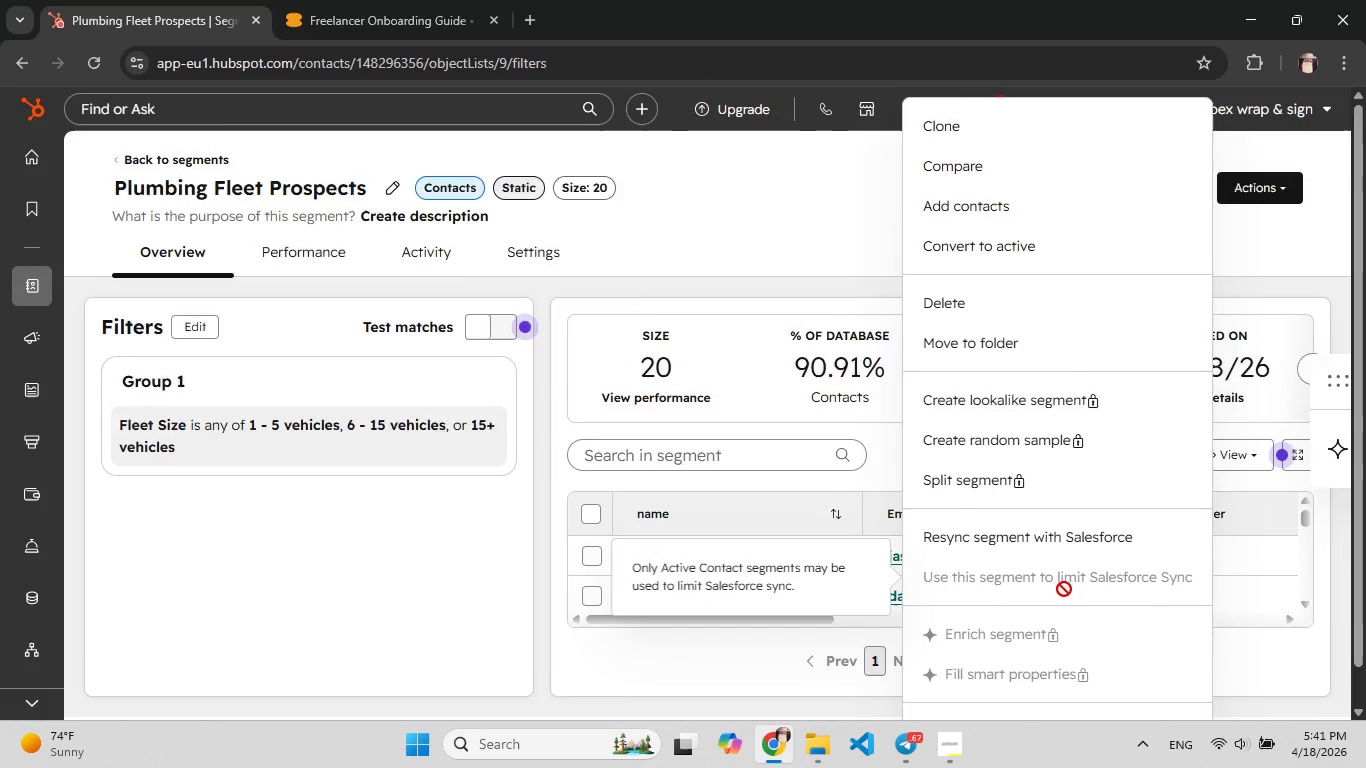 
mouse_move([30, 420])
 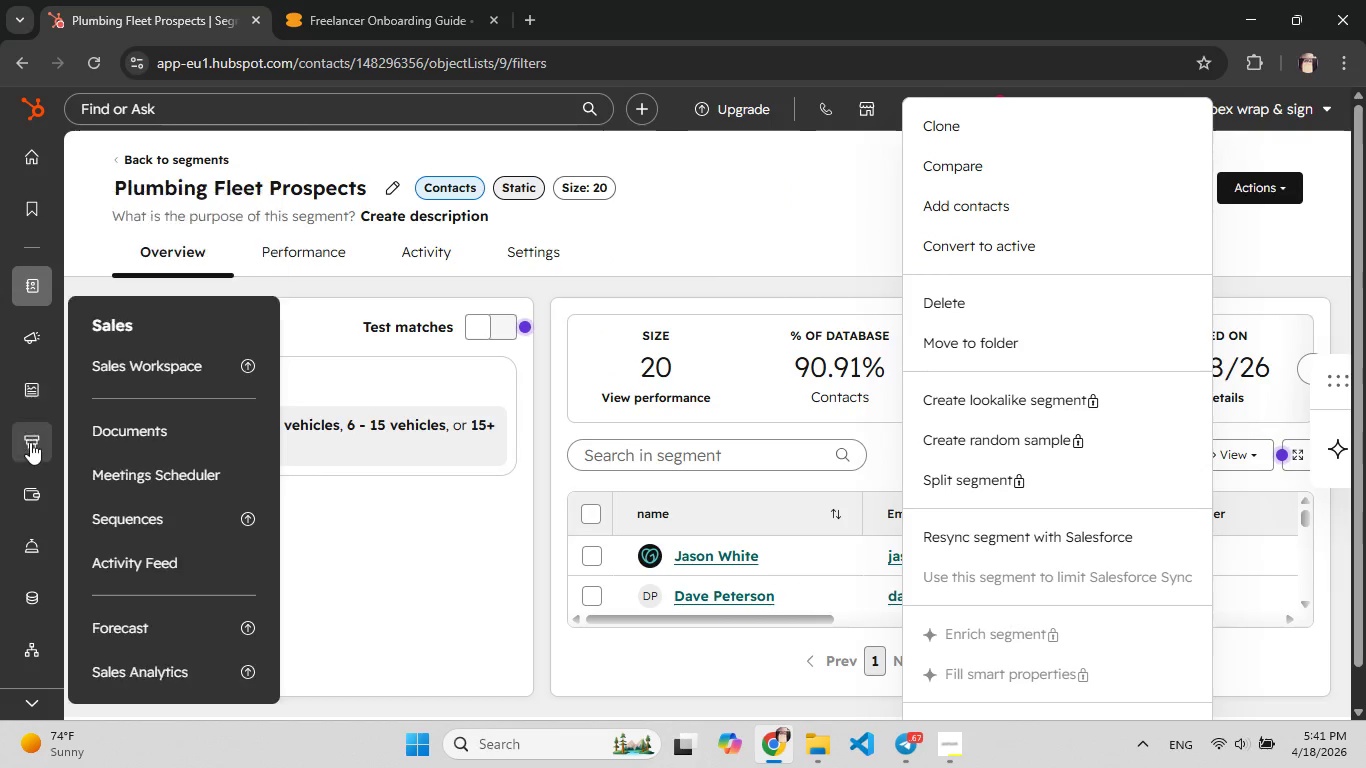 
mouse_move([30, 462])
 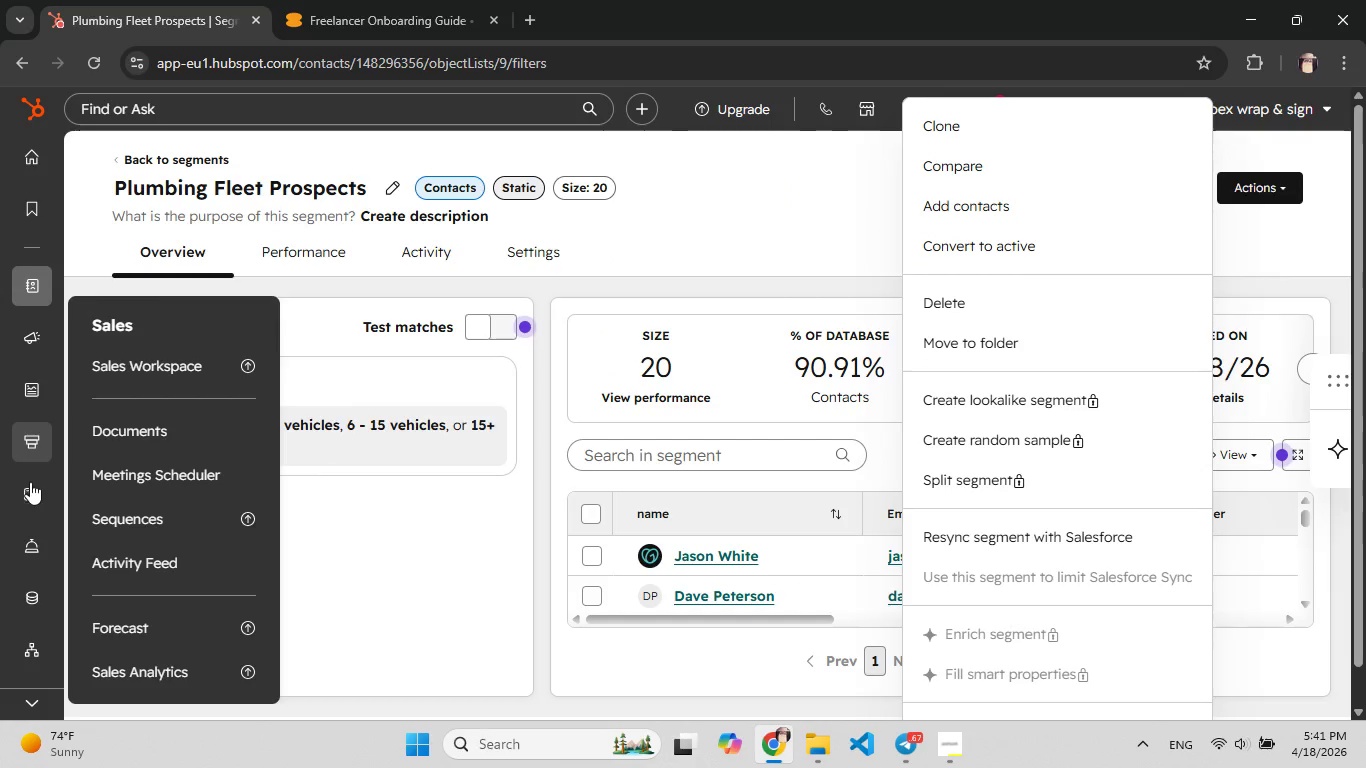 
mouse_move([30, 461])
 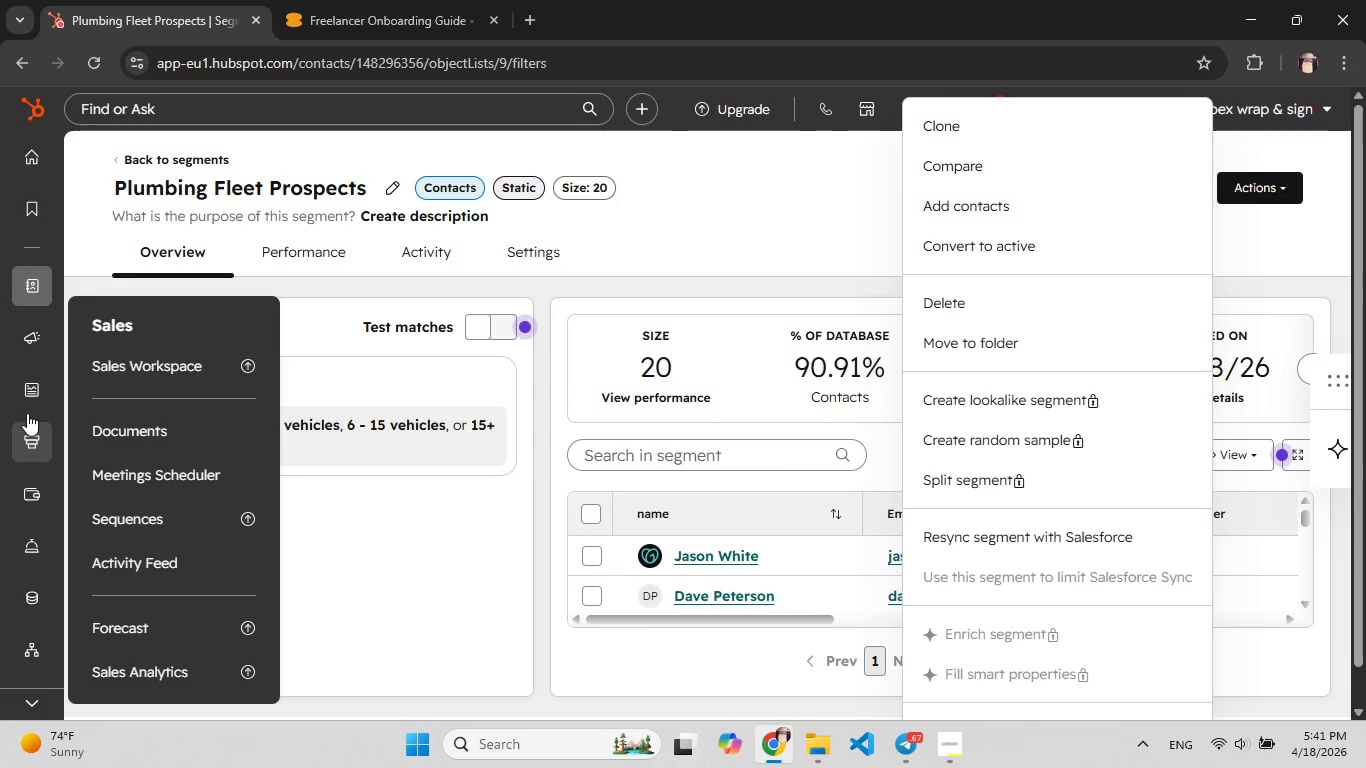 
mouse_move([31, 376])
 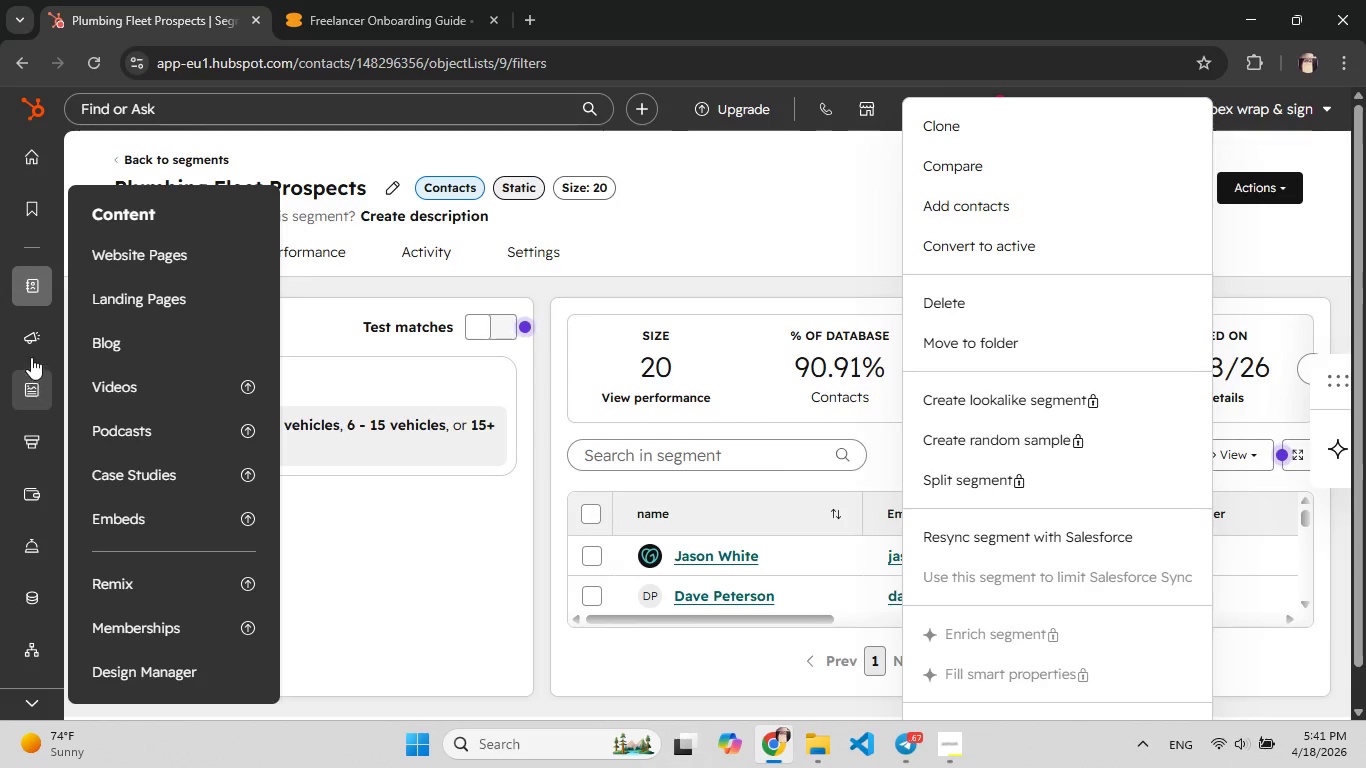 
mouse_move([56, 354])
 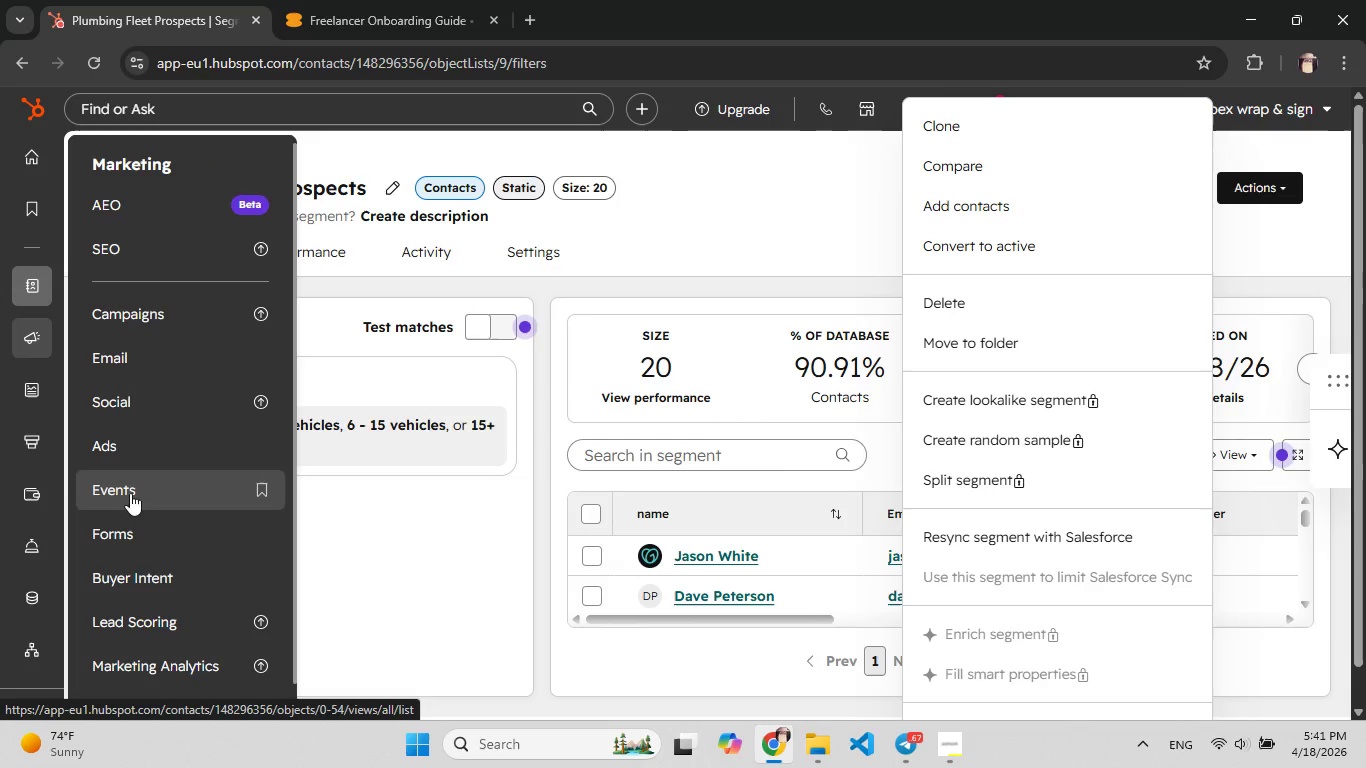 
mouse_move([61, 308])
 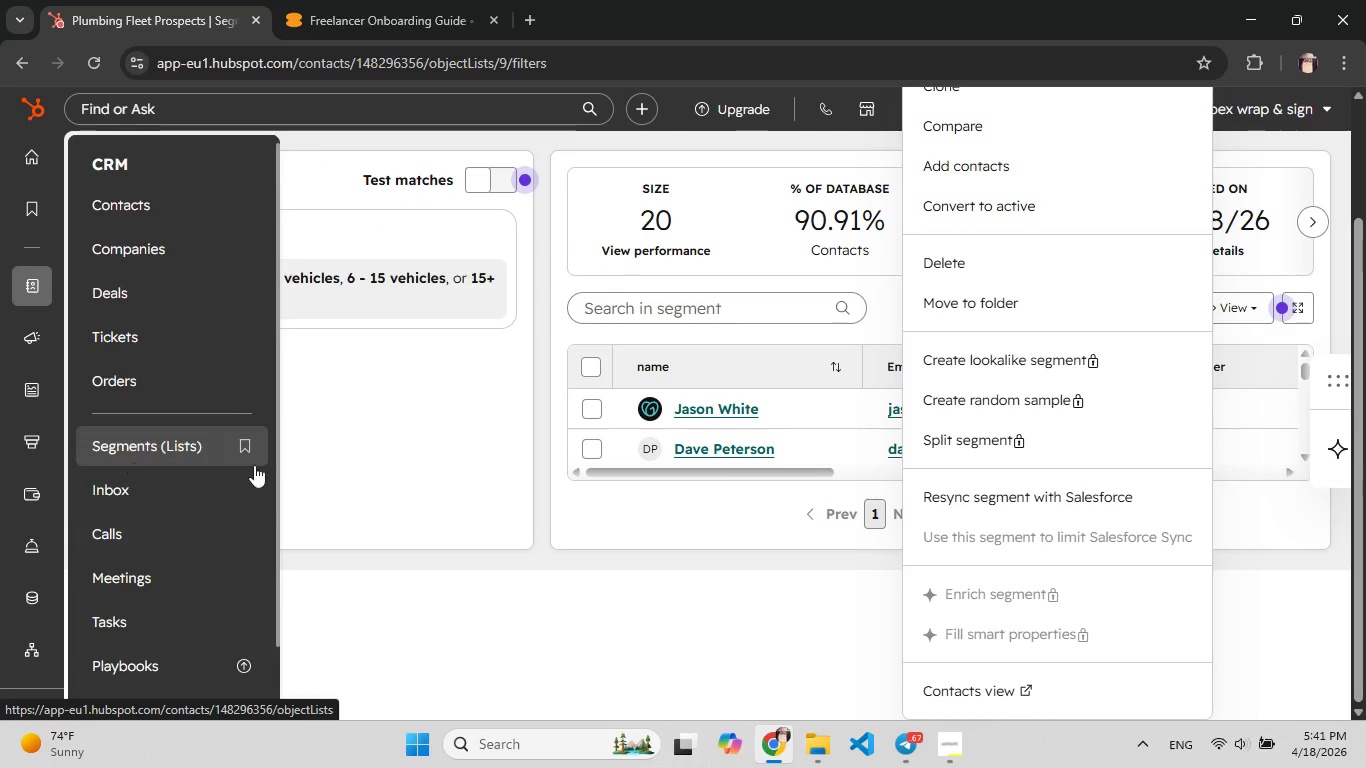 
wait(5.09)
 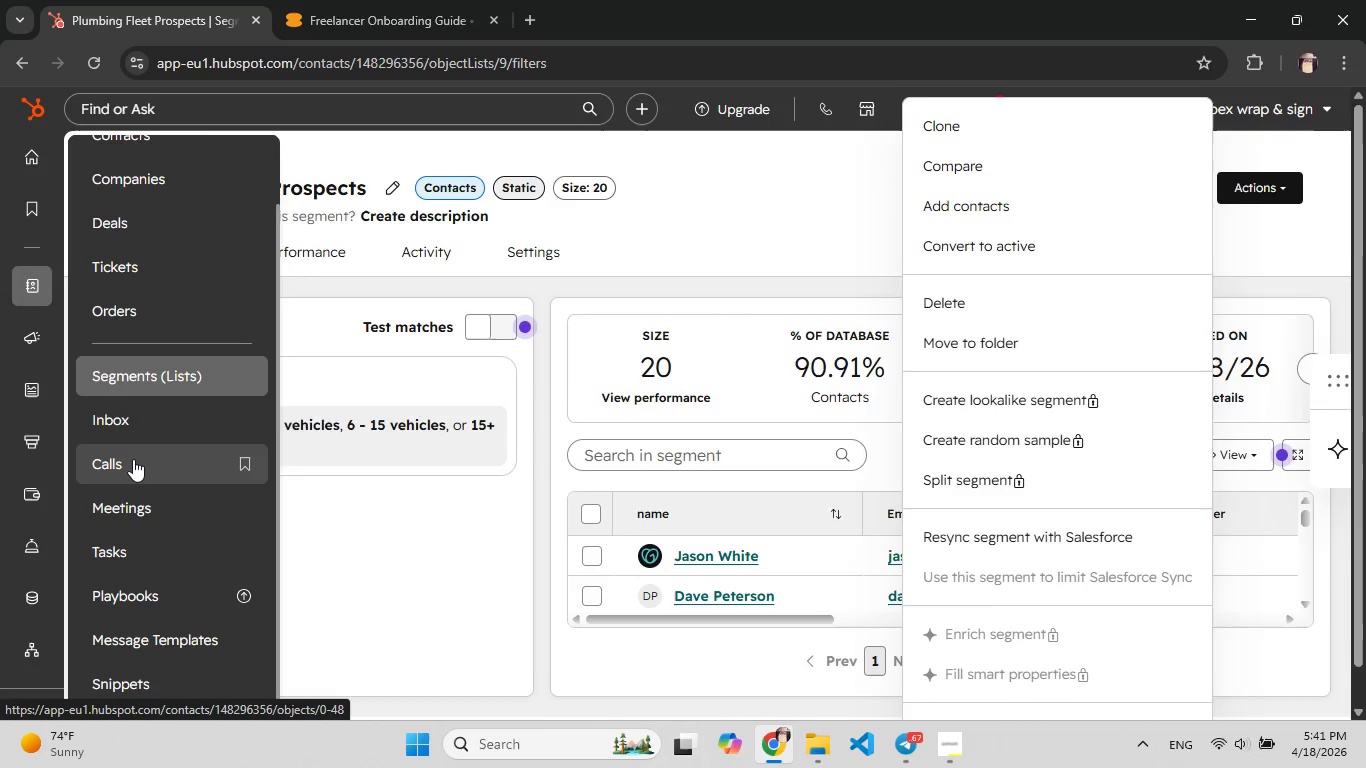 
left_click([672, 655])
 